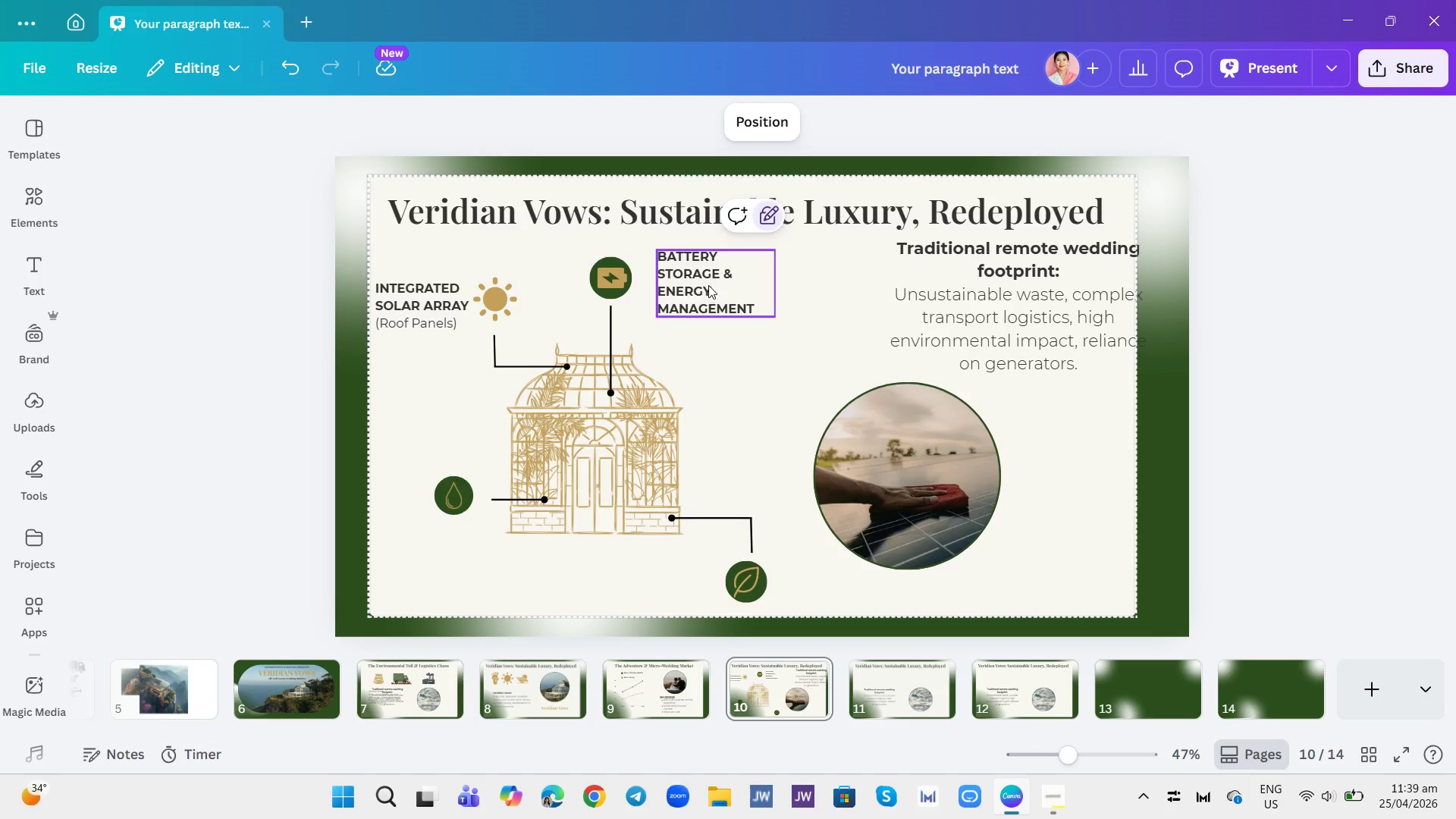 
left_click([452, 284])
 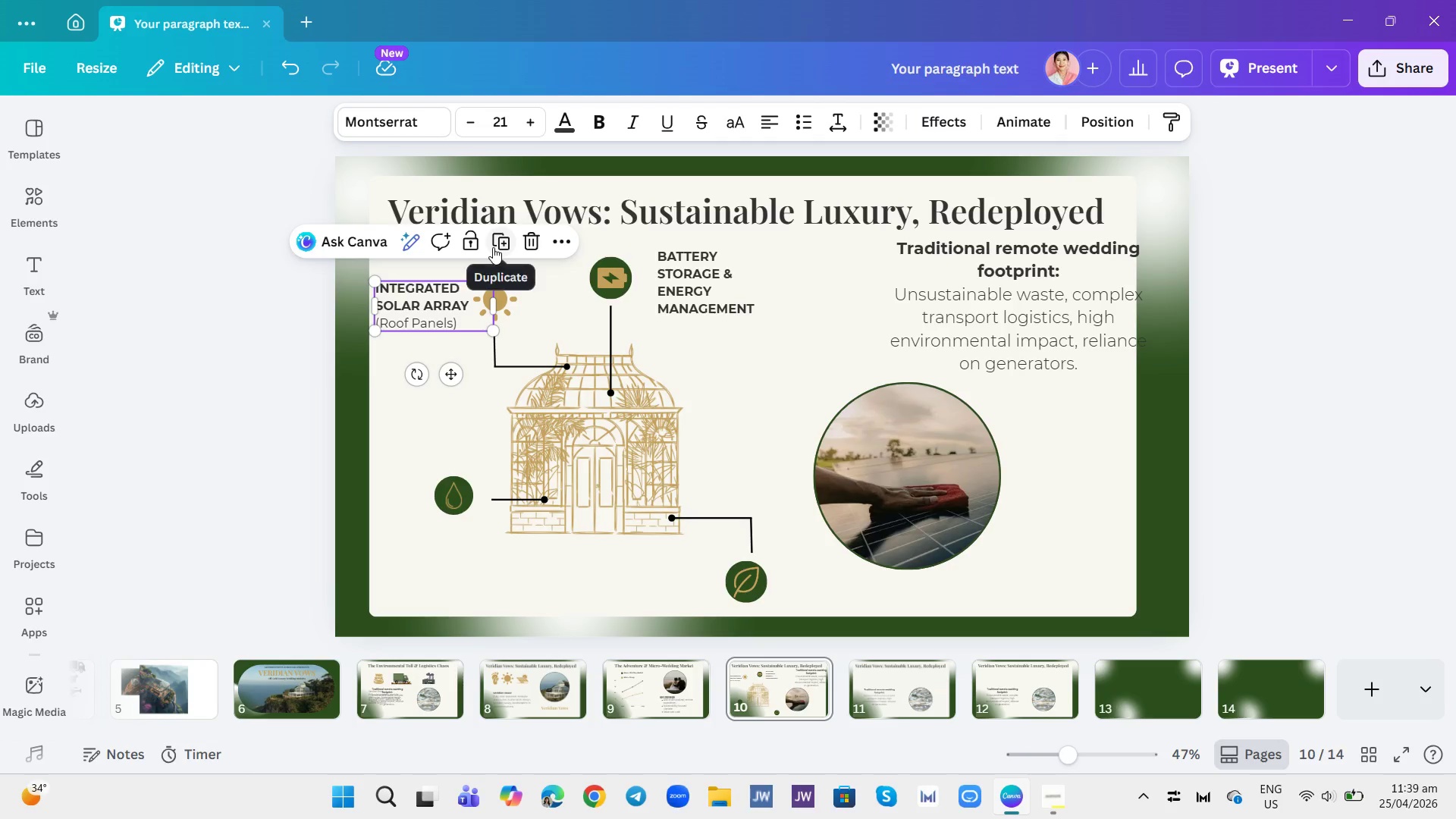 
left_click([502, 242])
 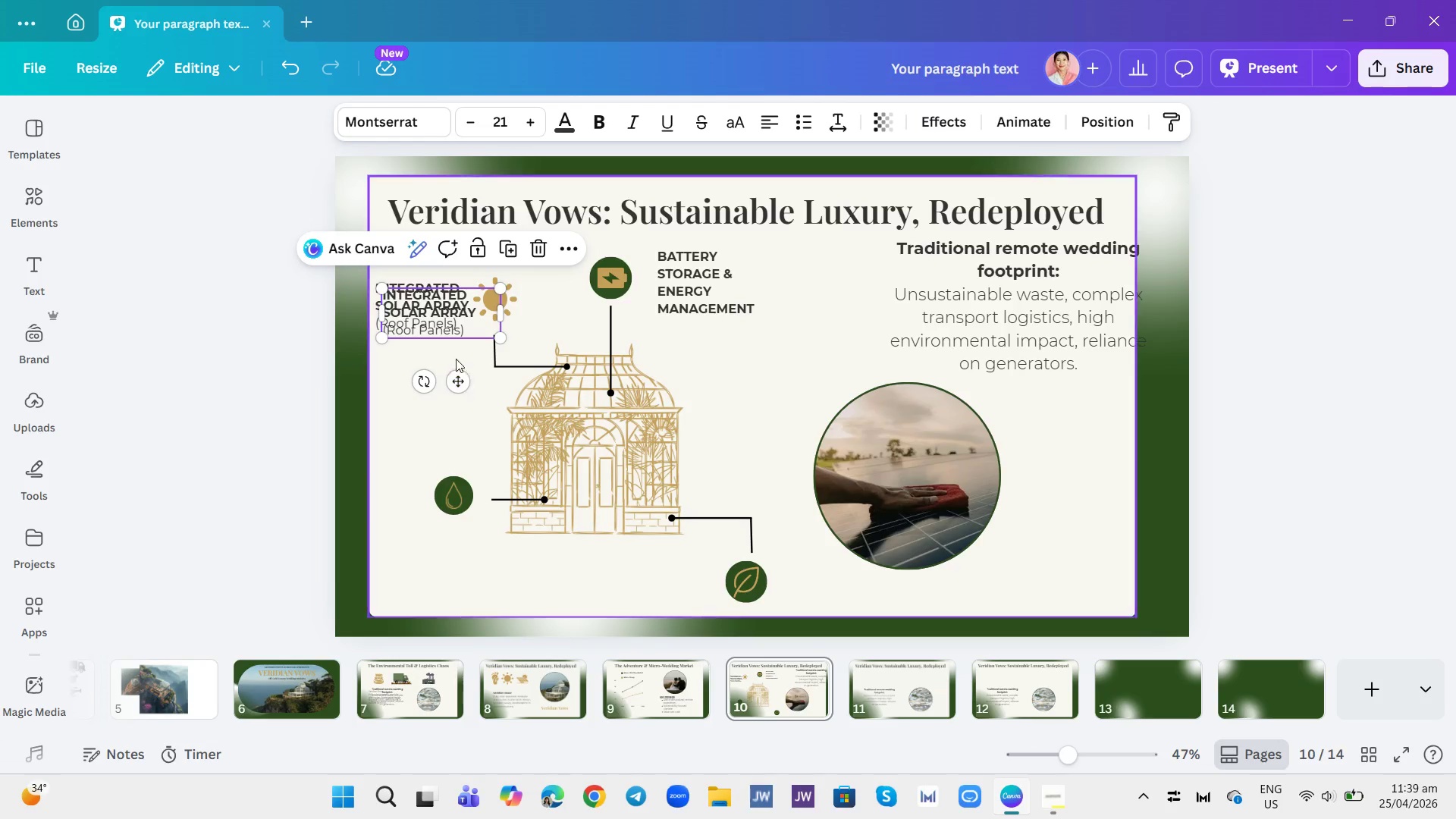 
left_click_drag(start_coordinate=[438, 315], to_coordinate=[654, 581])
 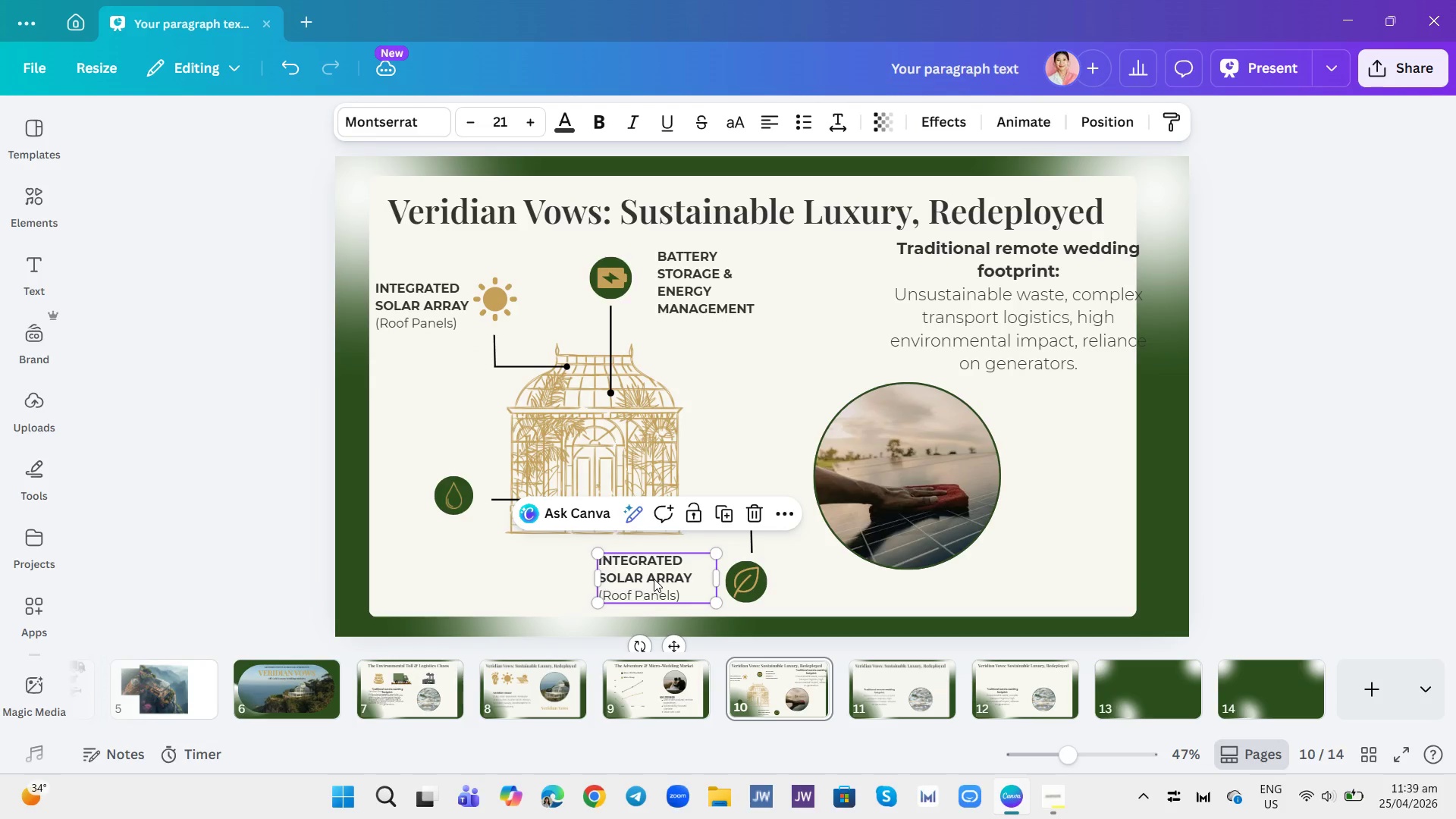 
left_click([654, 579])
 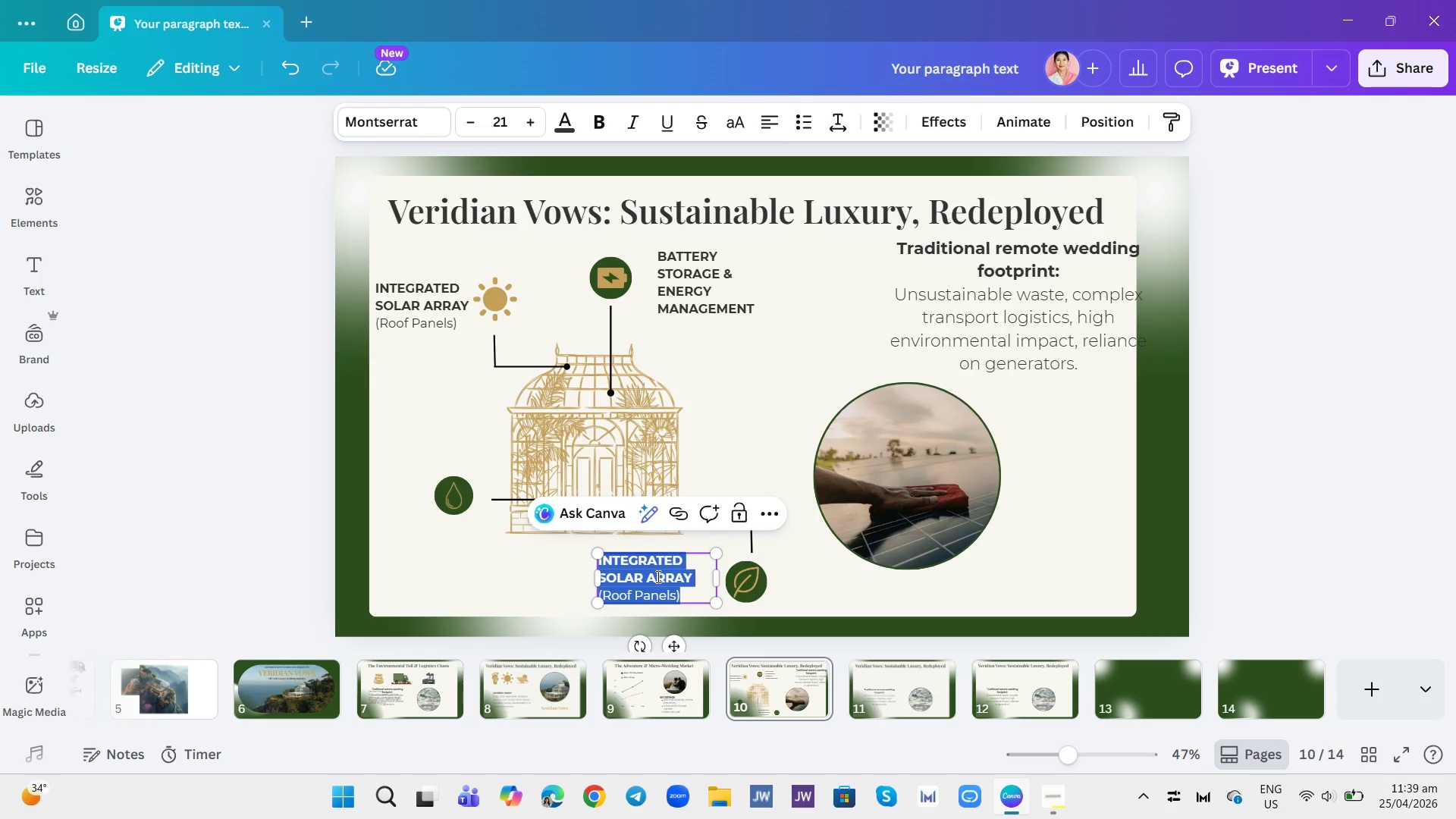 
key(Backspace)
type(LOW-IMPACT FOOTPRINT)
 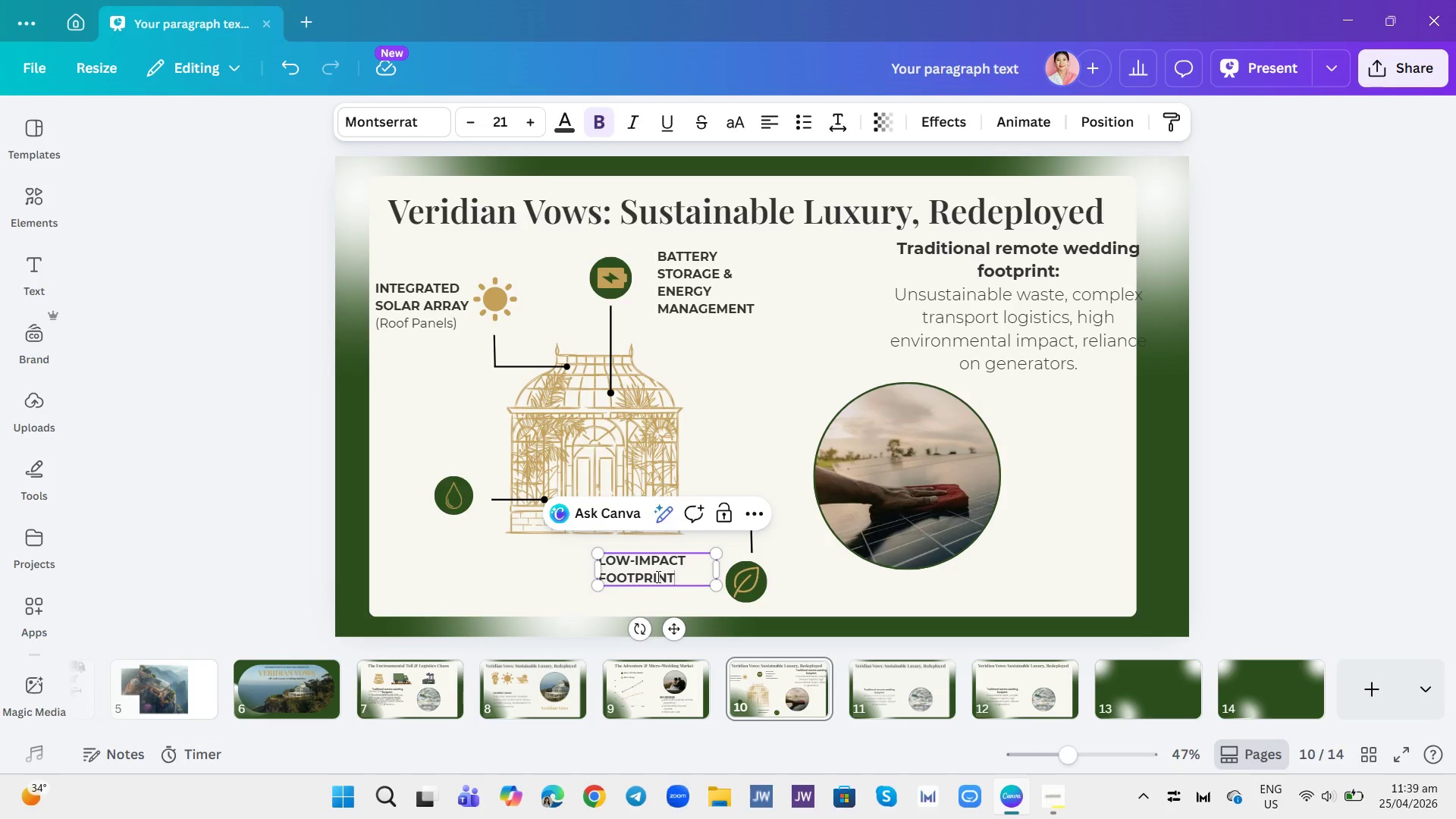 
key(Enter)
 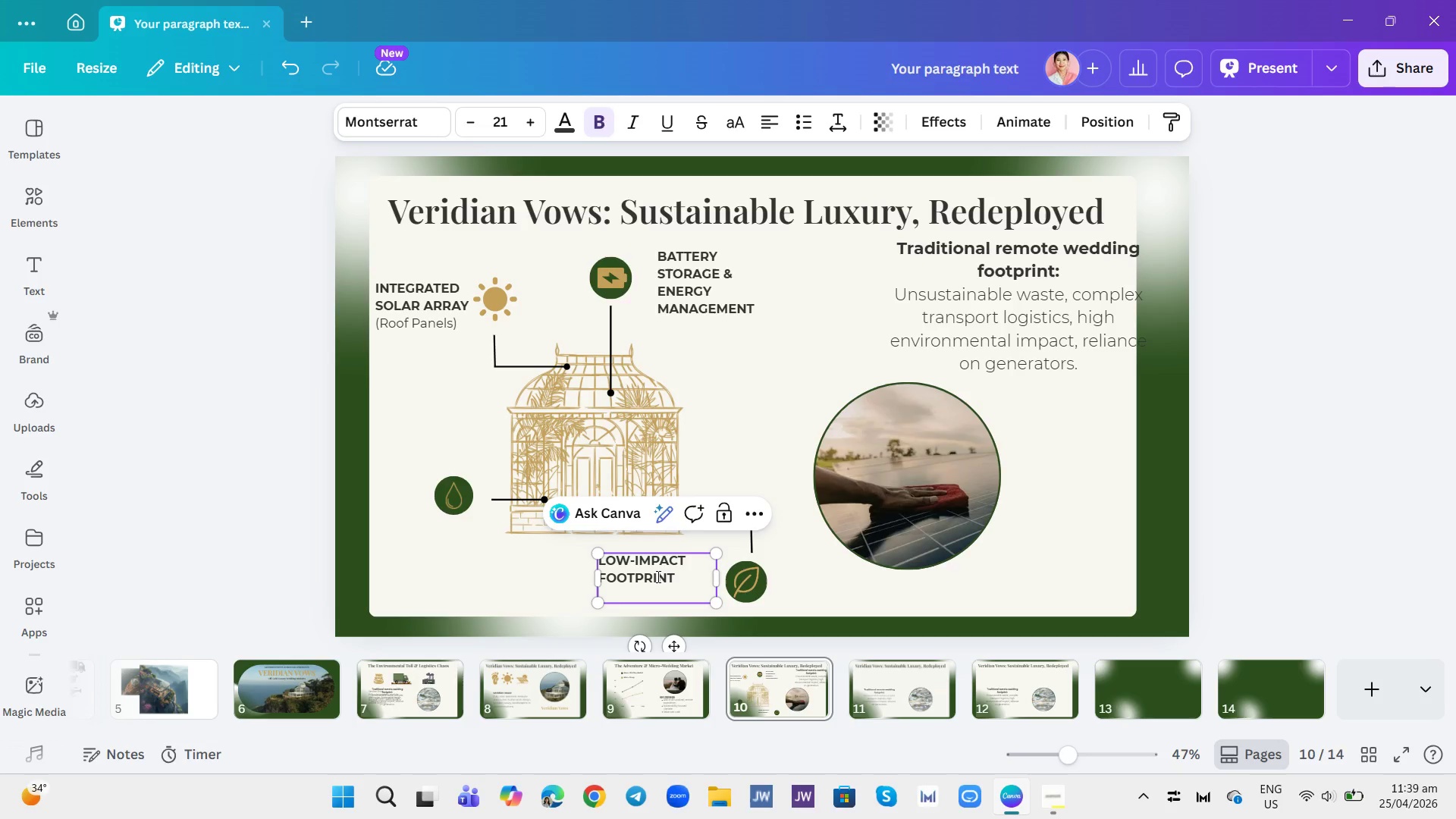 
key(Control+B)
 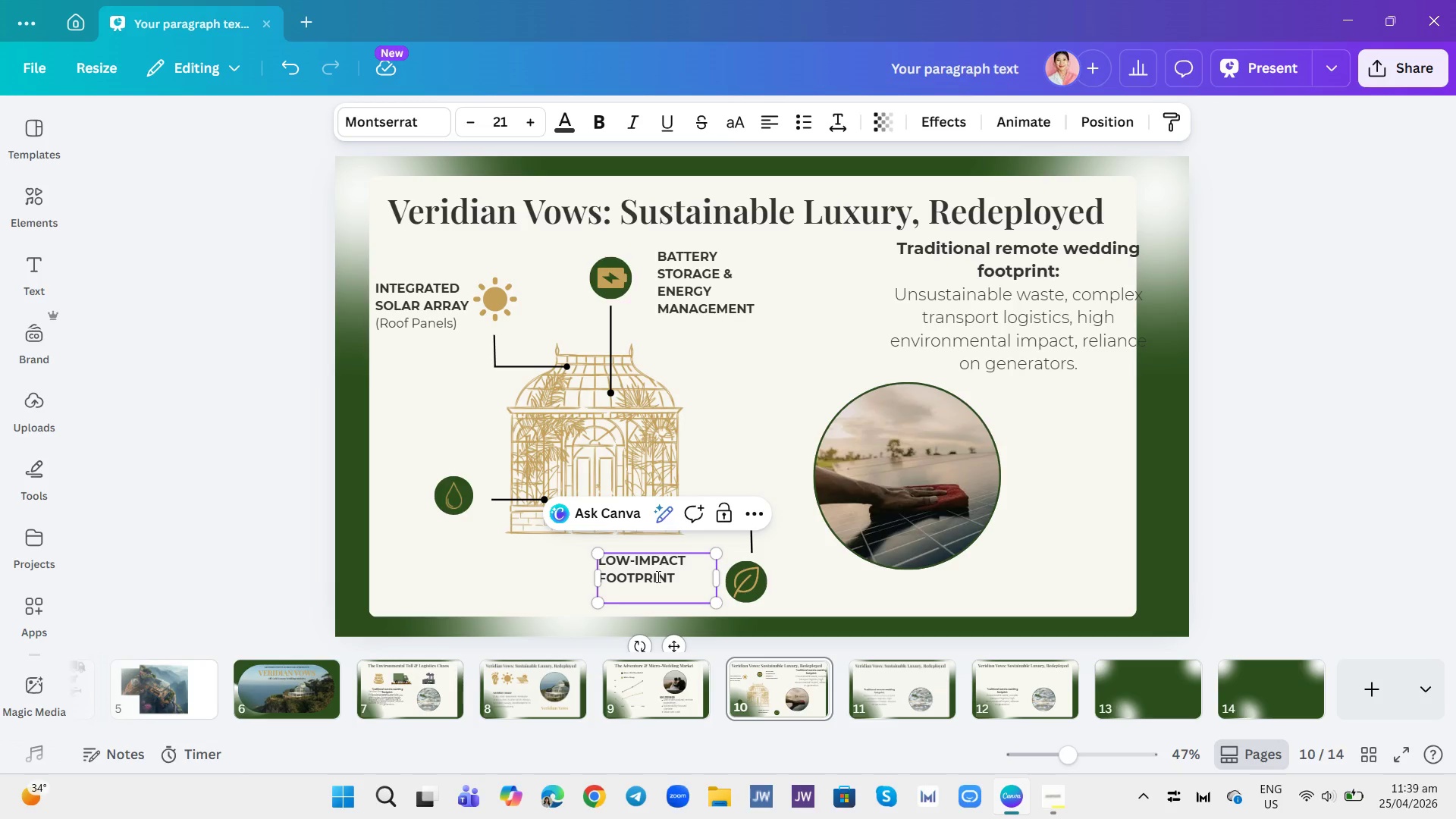 
wait(10.25)
 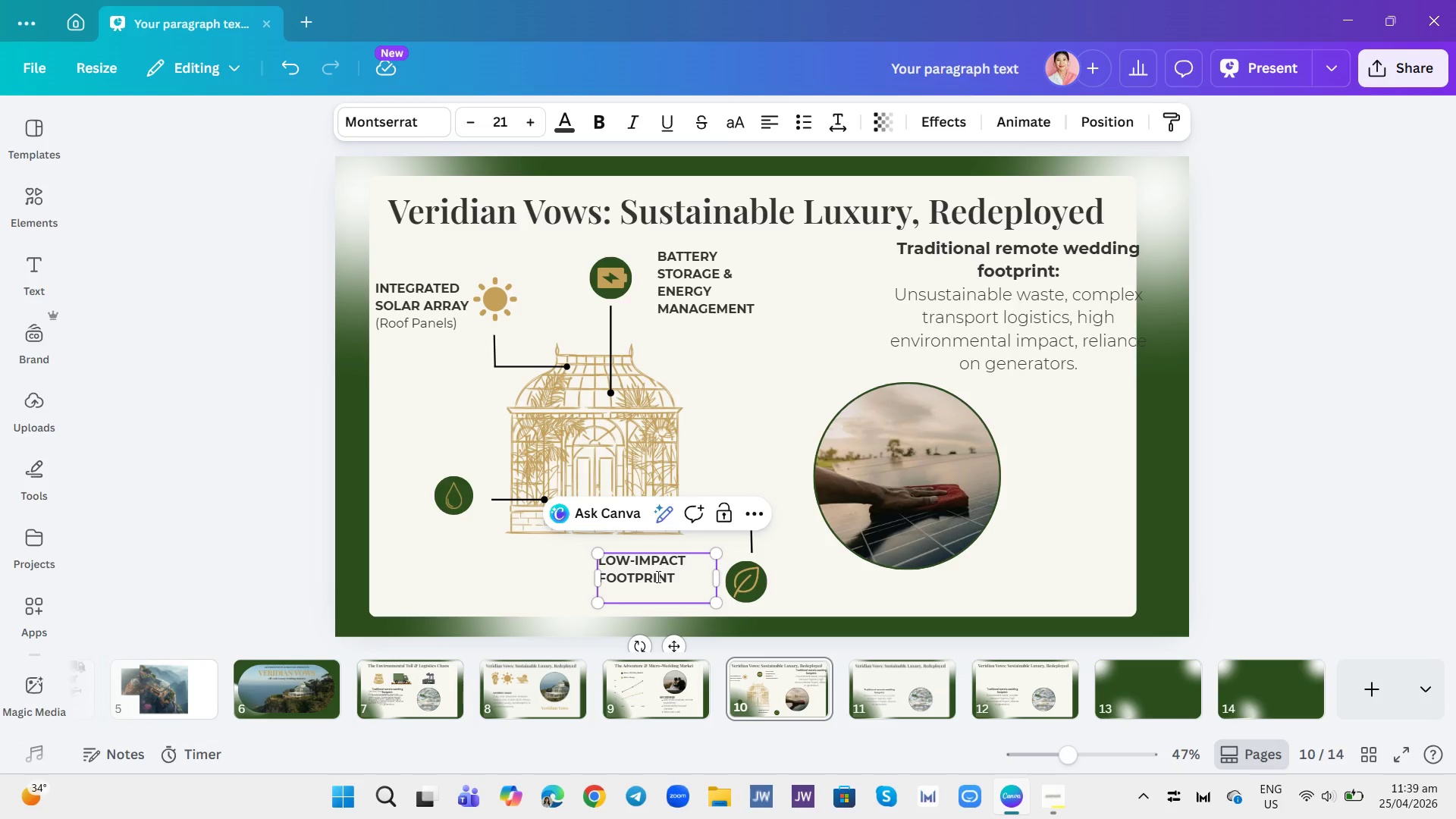 
type(CULSER)
 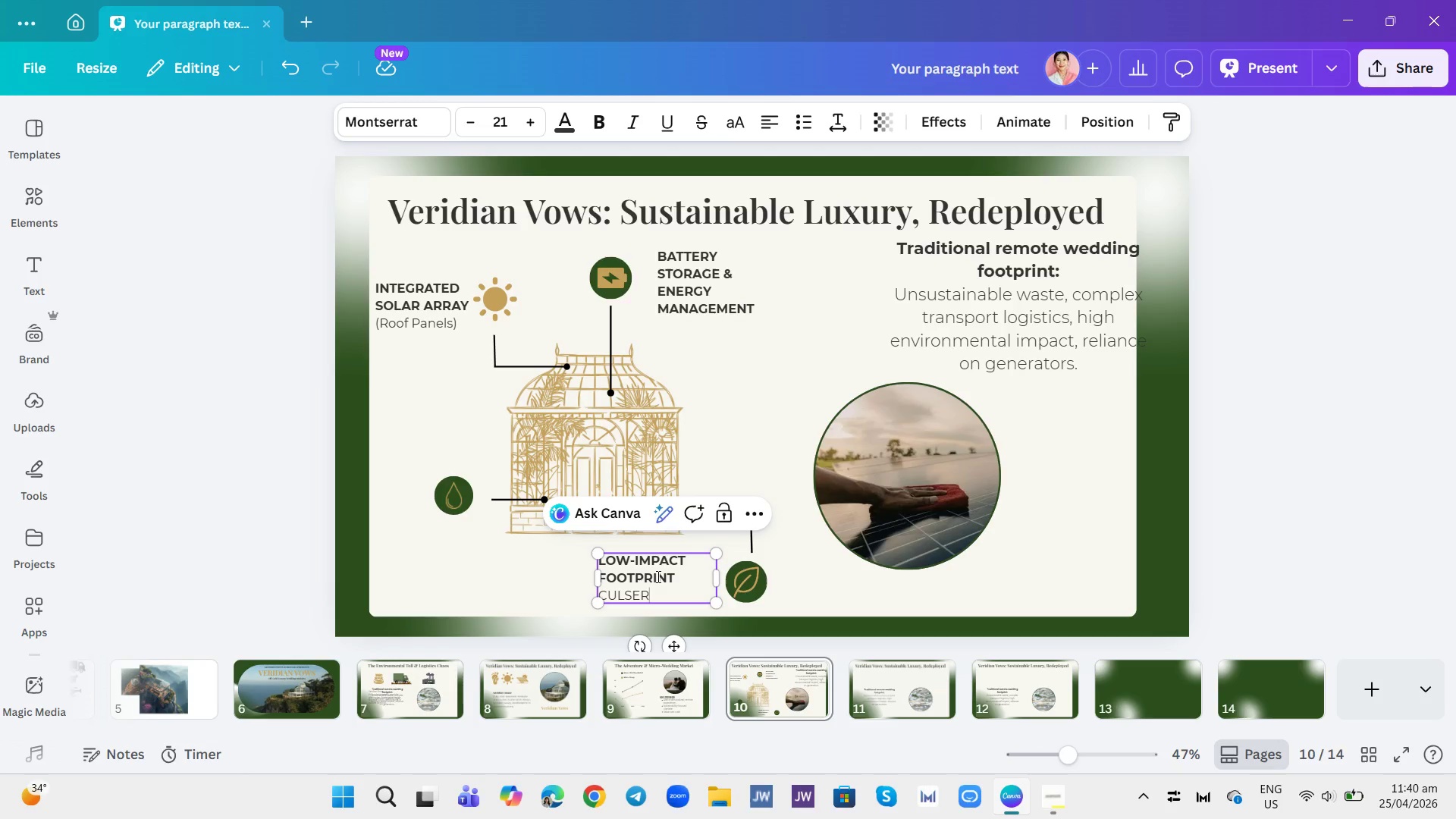 
type(VATORY )
 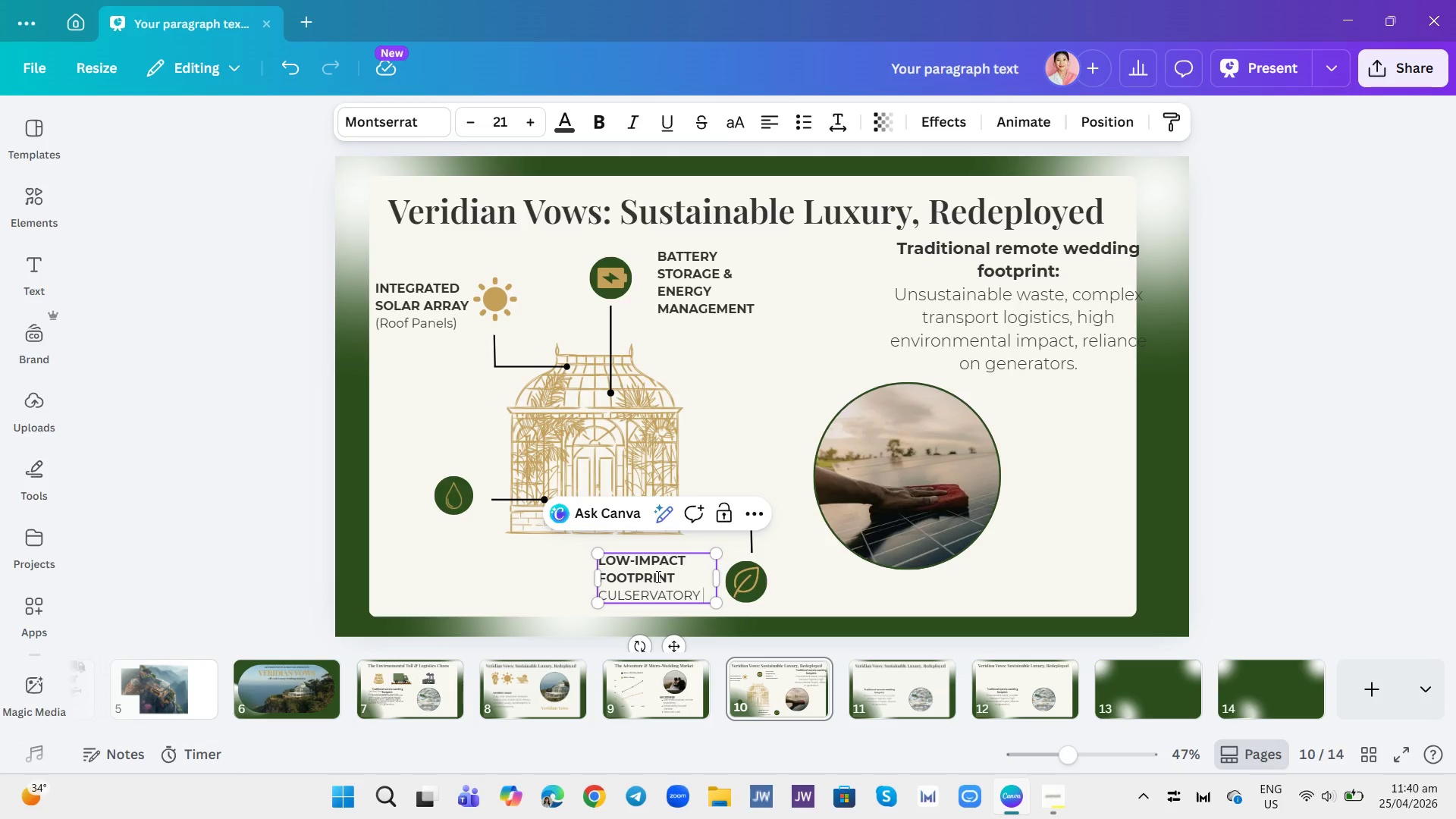 
type( UNIT)
 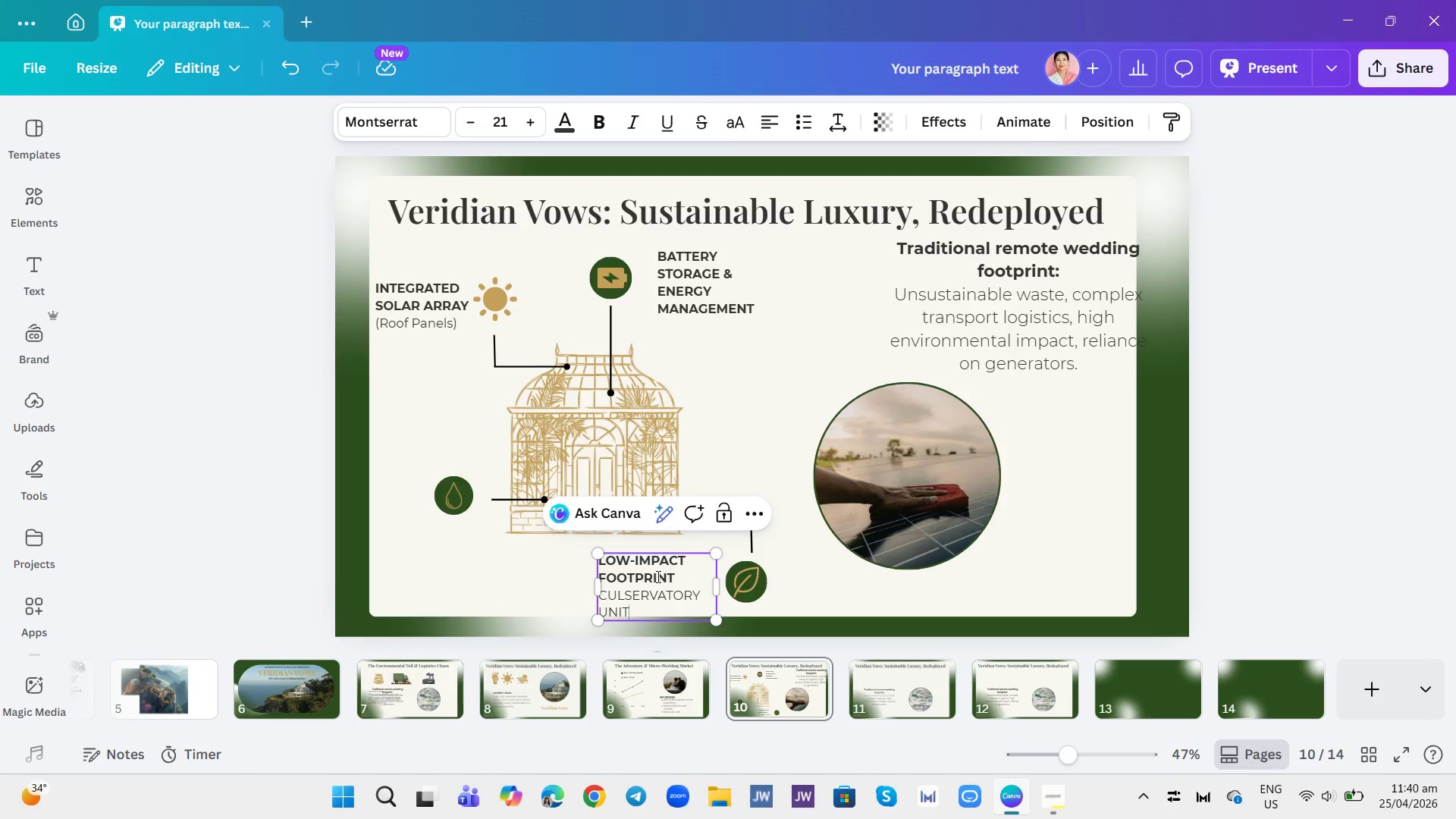 
key(Enter)
 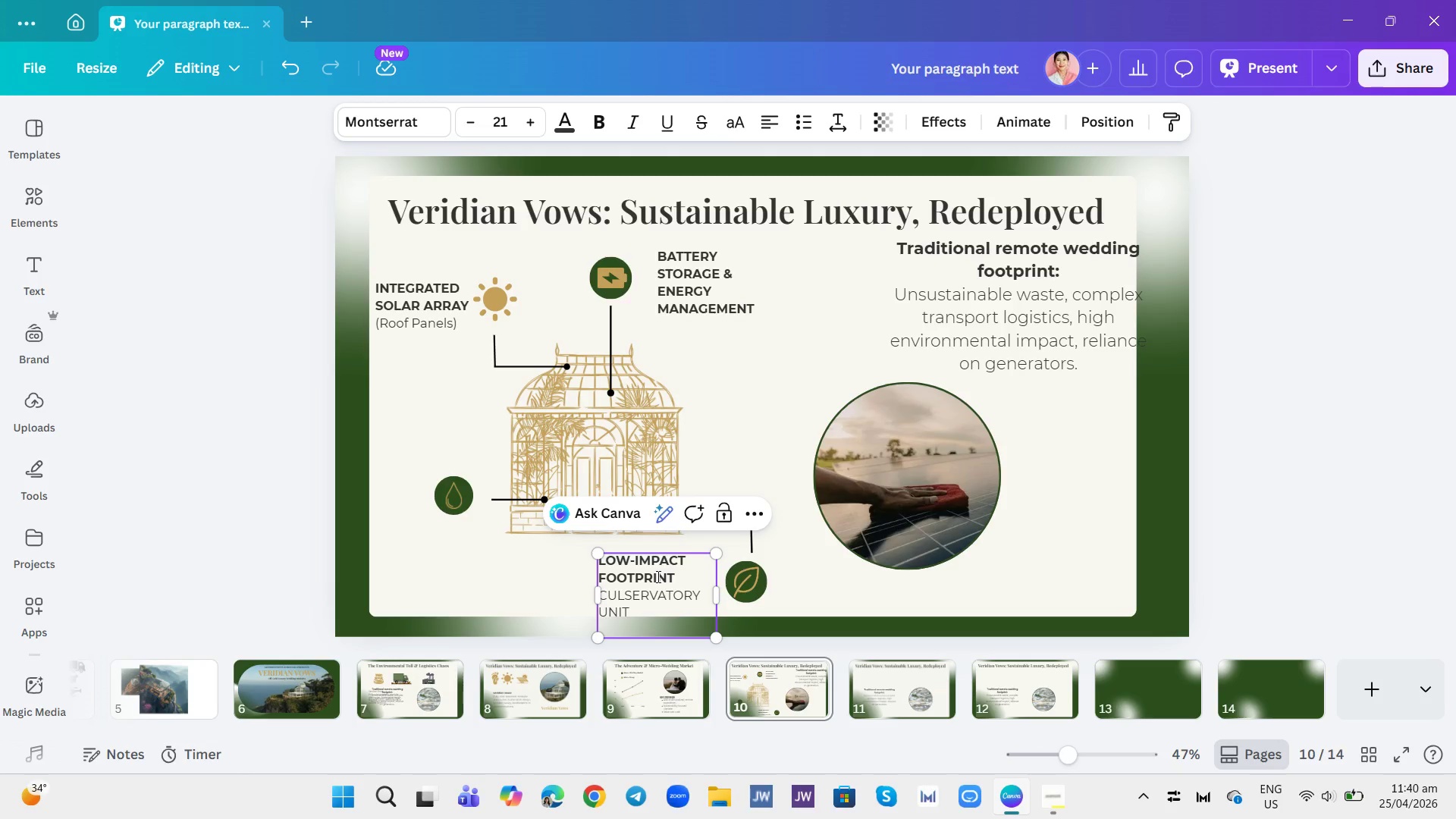 
type((Foundation Base))
 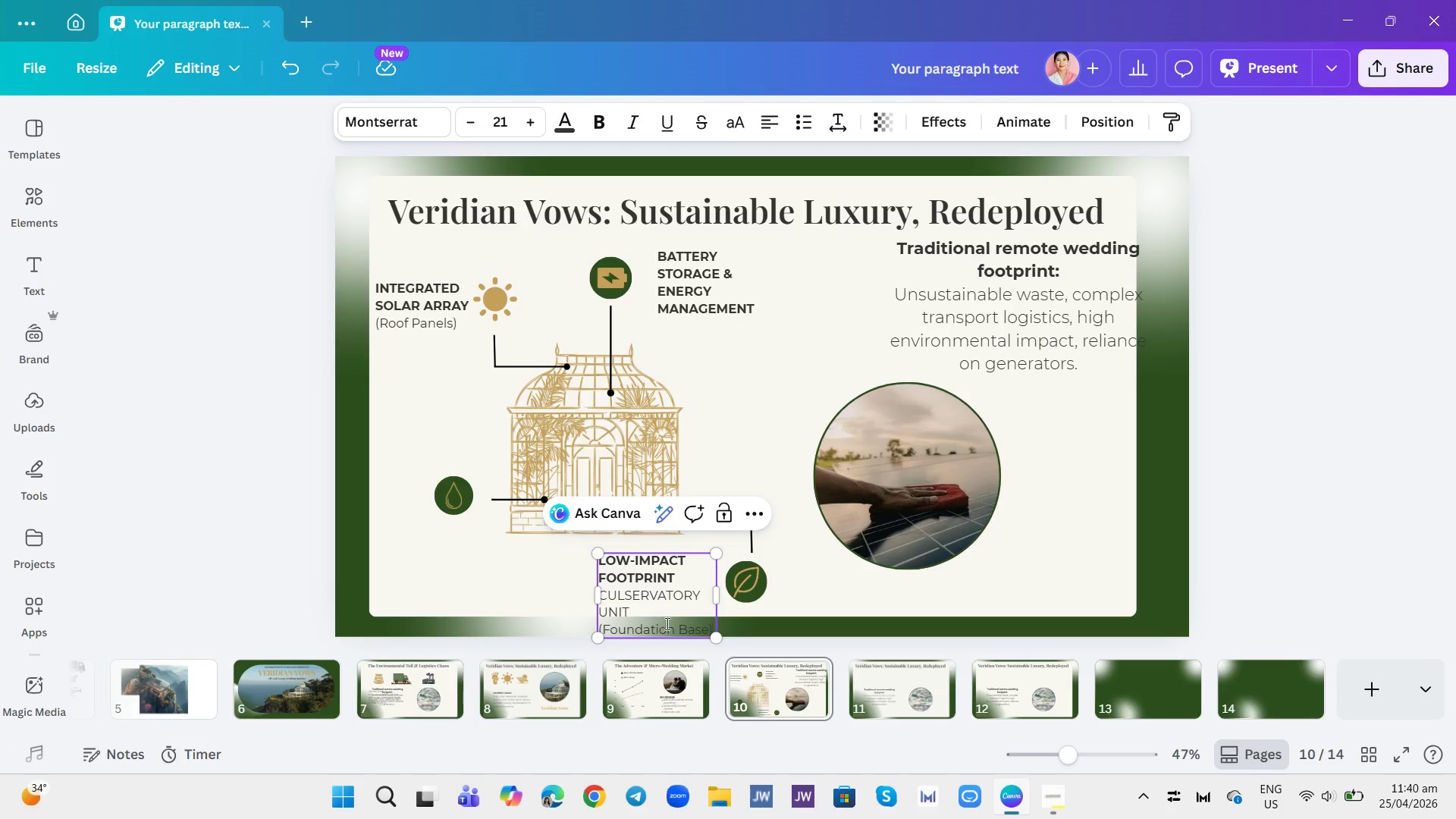 
wait(7.53)
 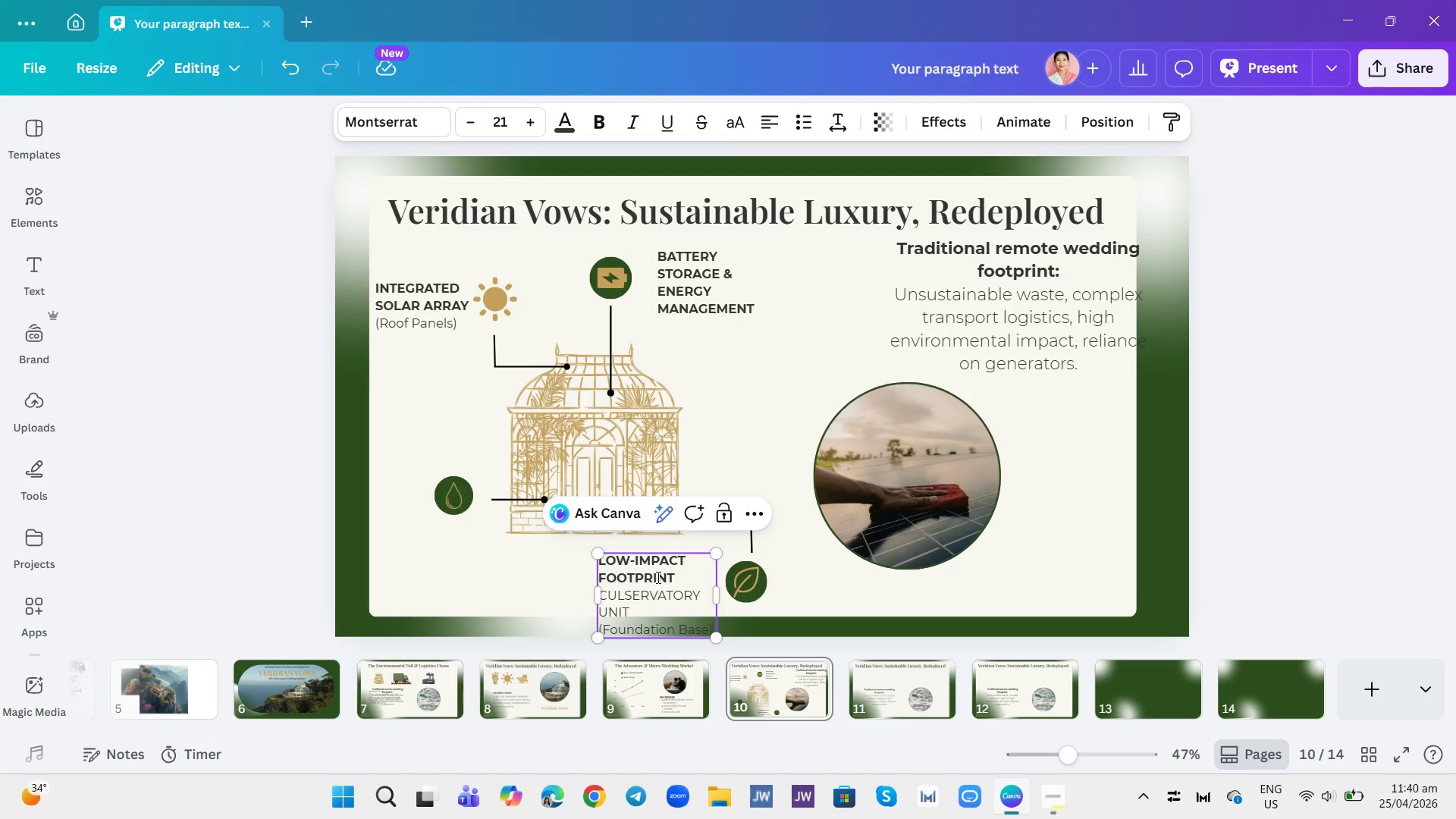 
left_click_drag(start_coordinate=[720, 594], to_coordinate=[752, 599])
 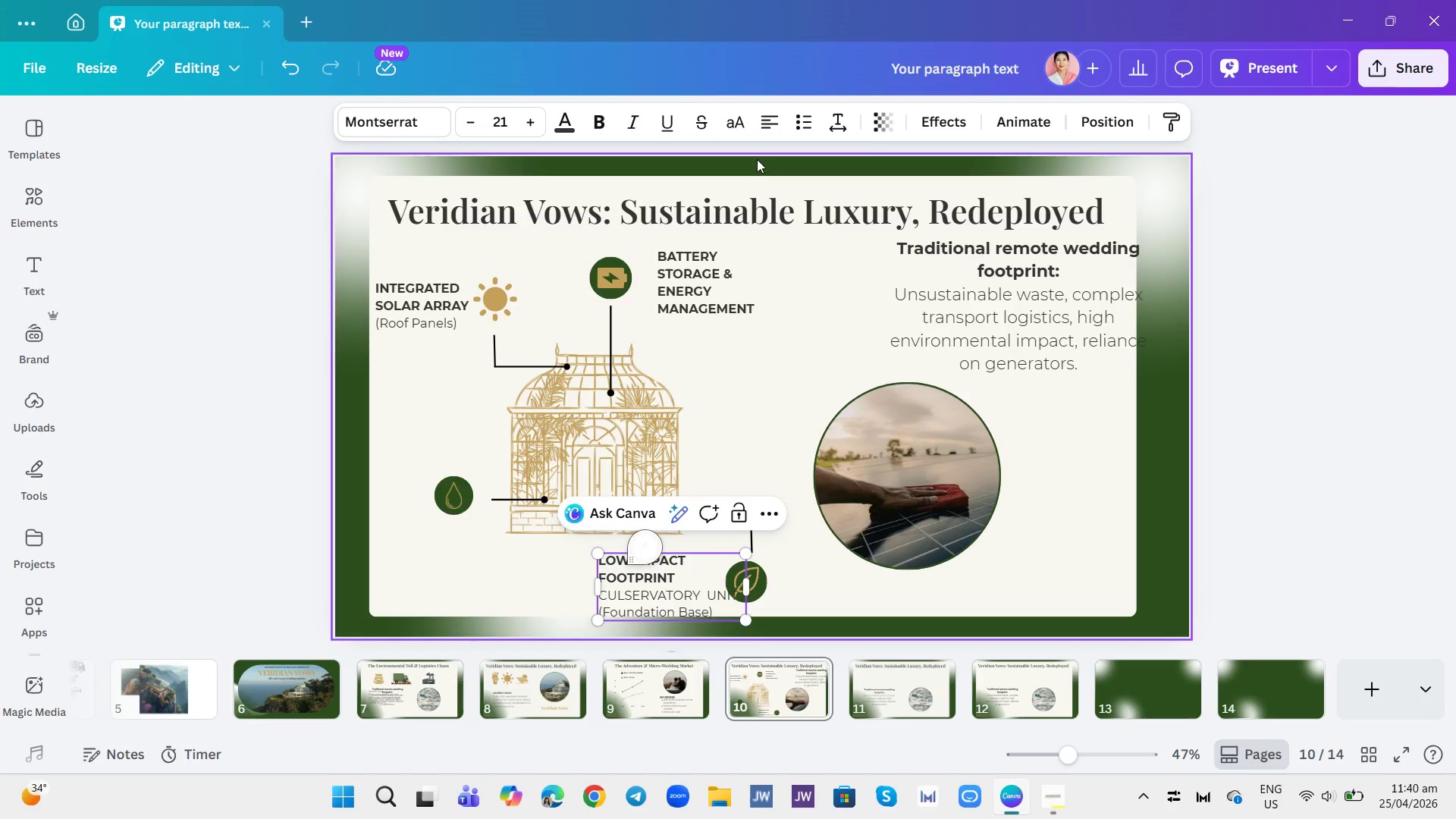 
double_click([764, 116])
 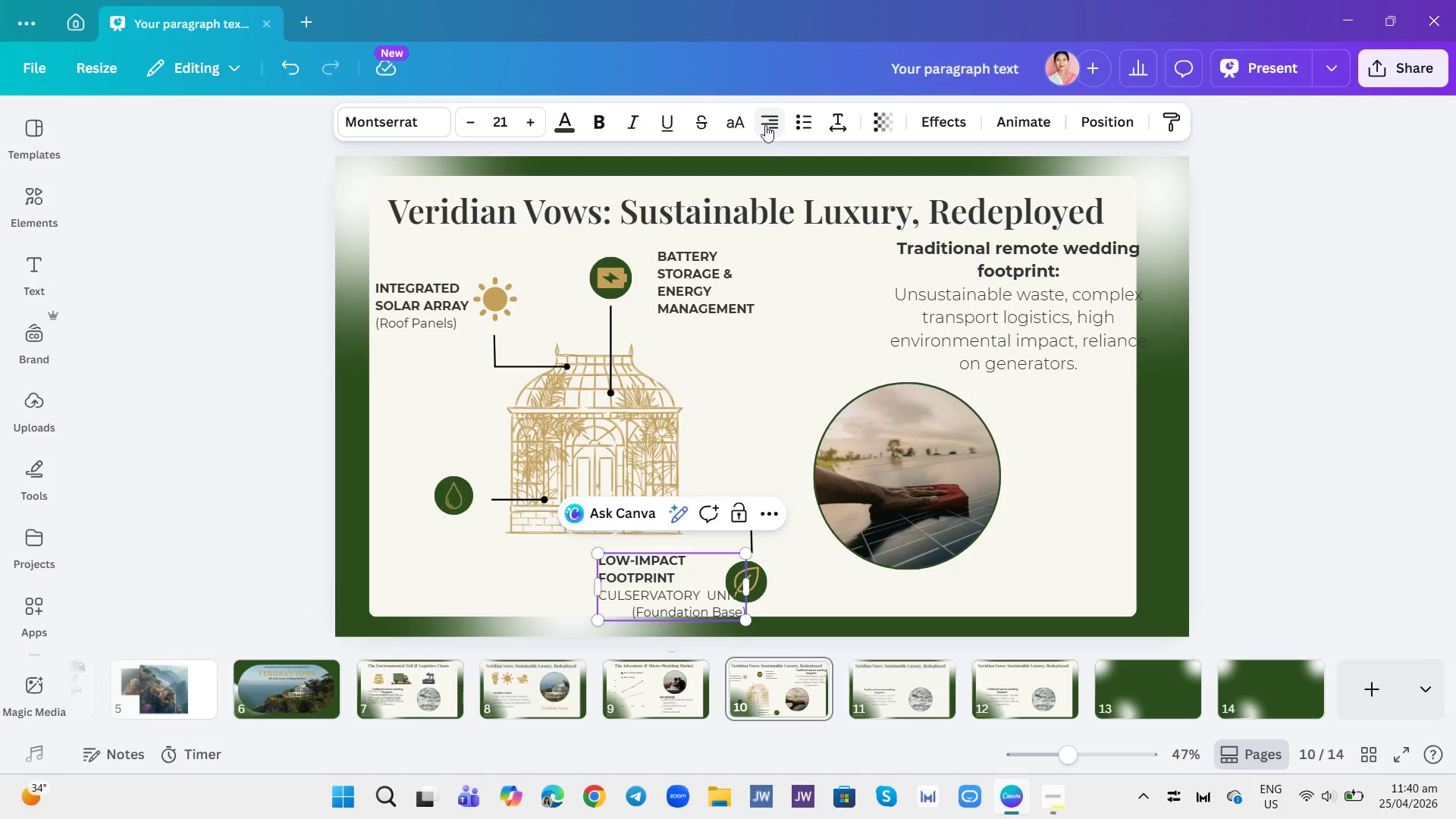 
key(Control+A)
 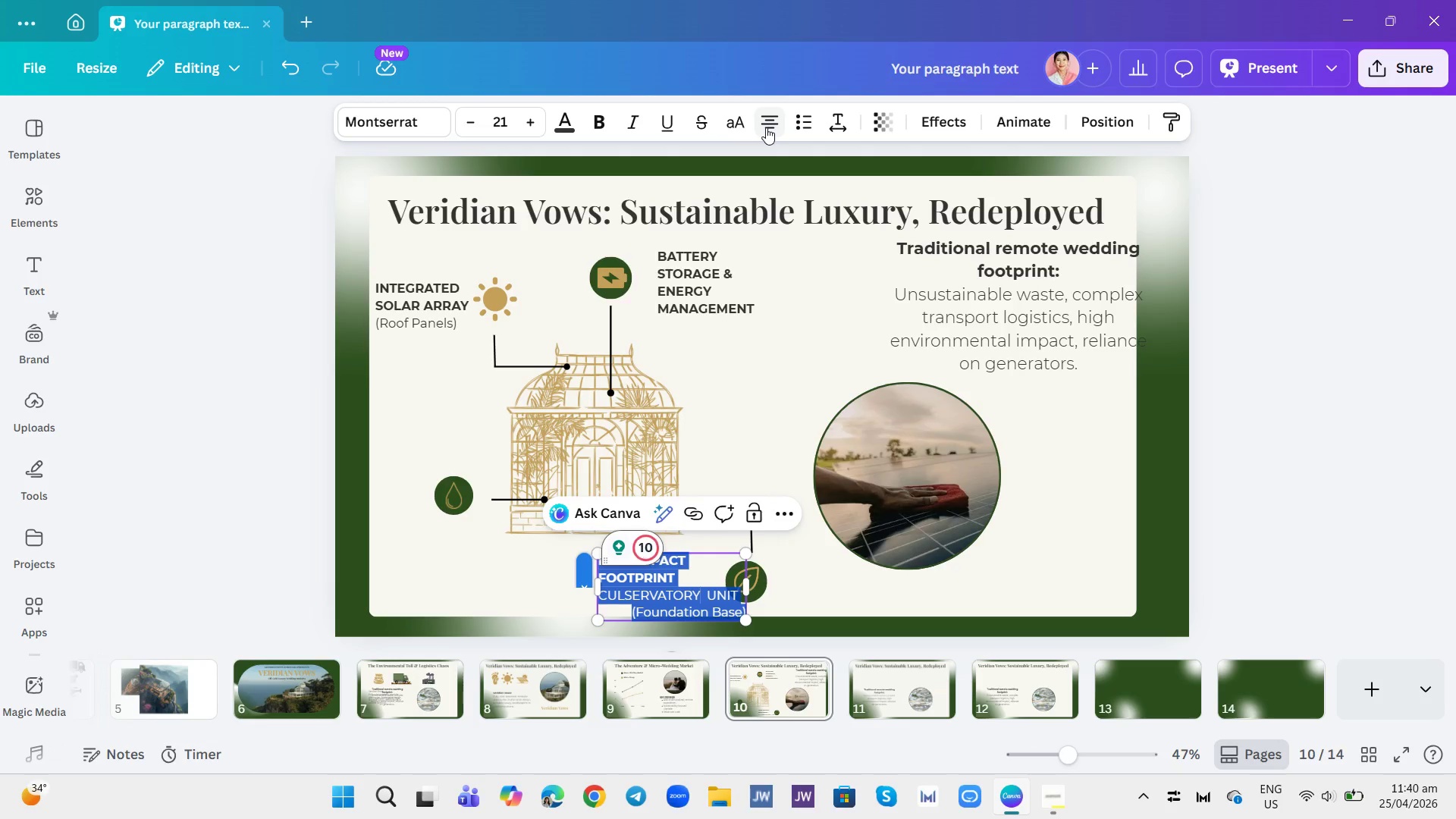 
left_click([766, 127])
 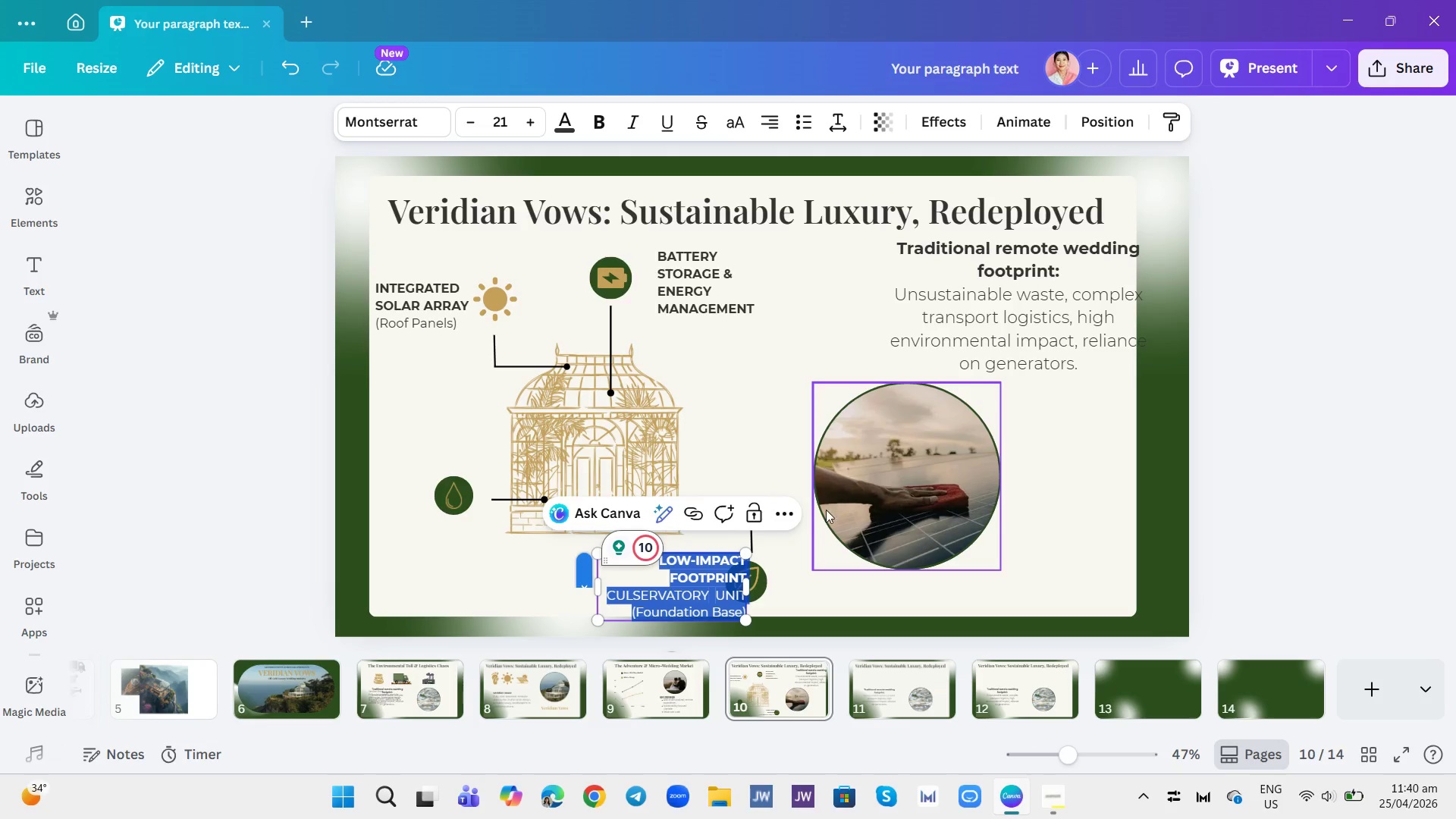 
left_click([789, 604])
 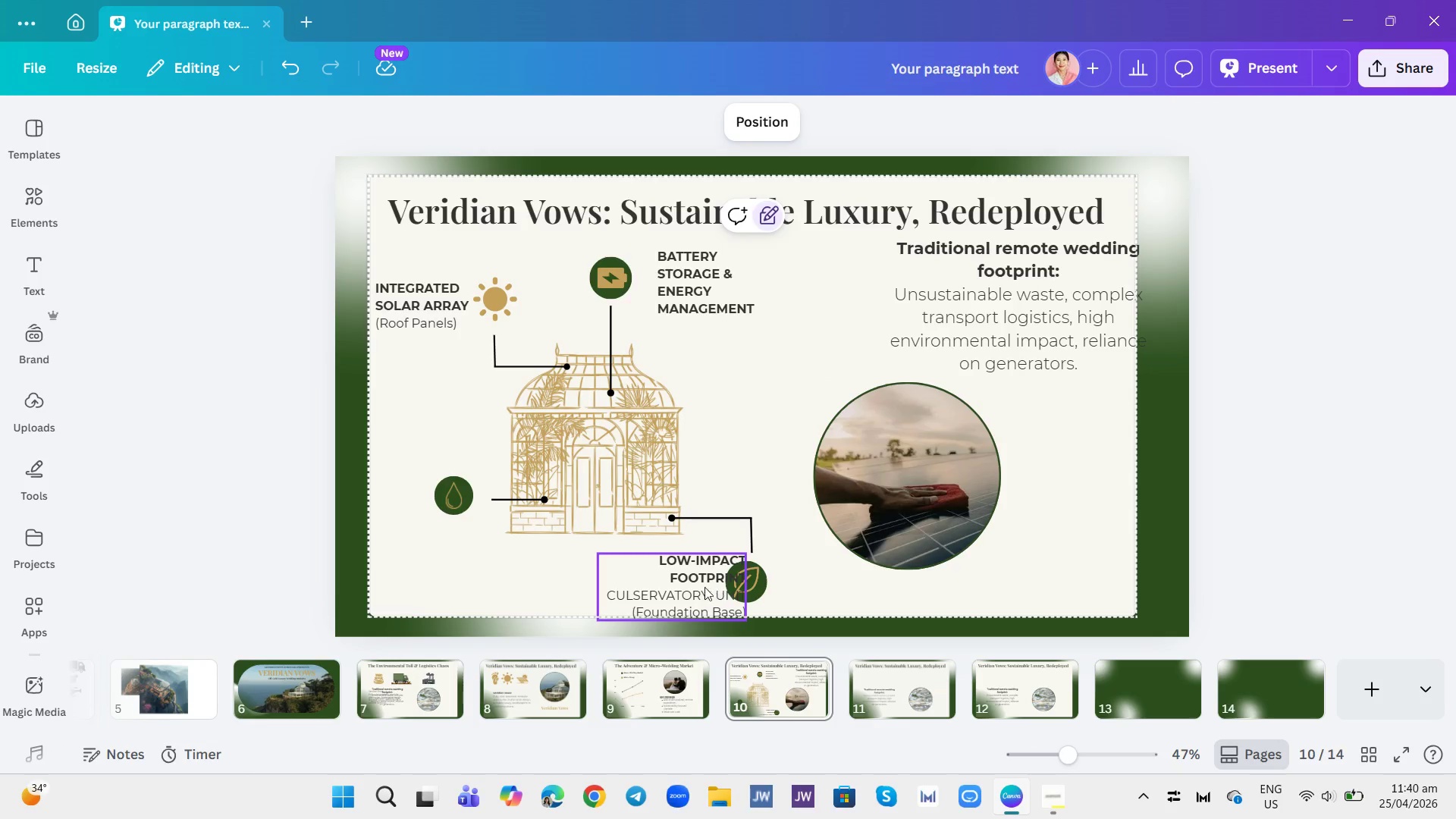 
left_click_drag(start_coordinate=[699, 587], to_coordinate=[671, 580])
 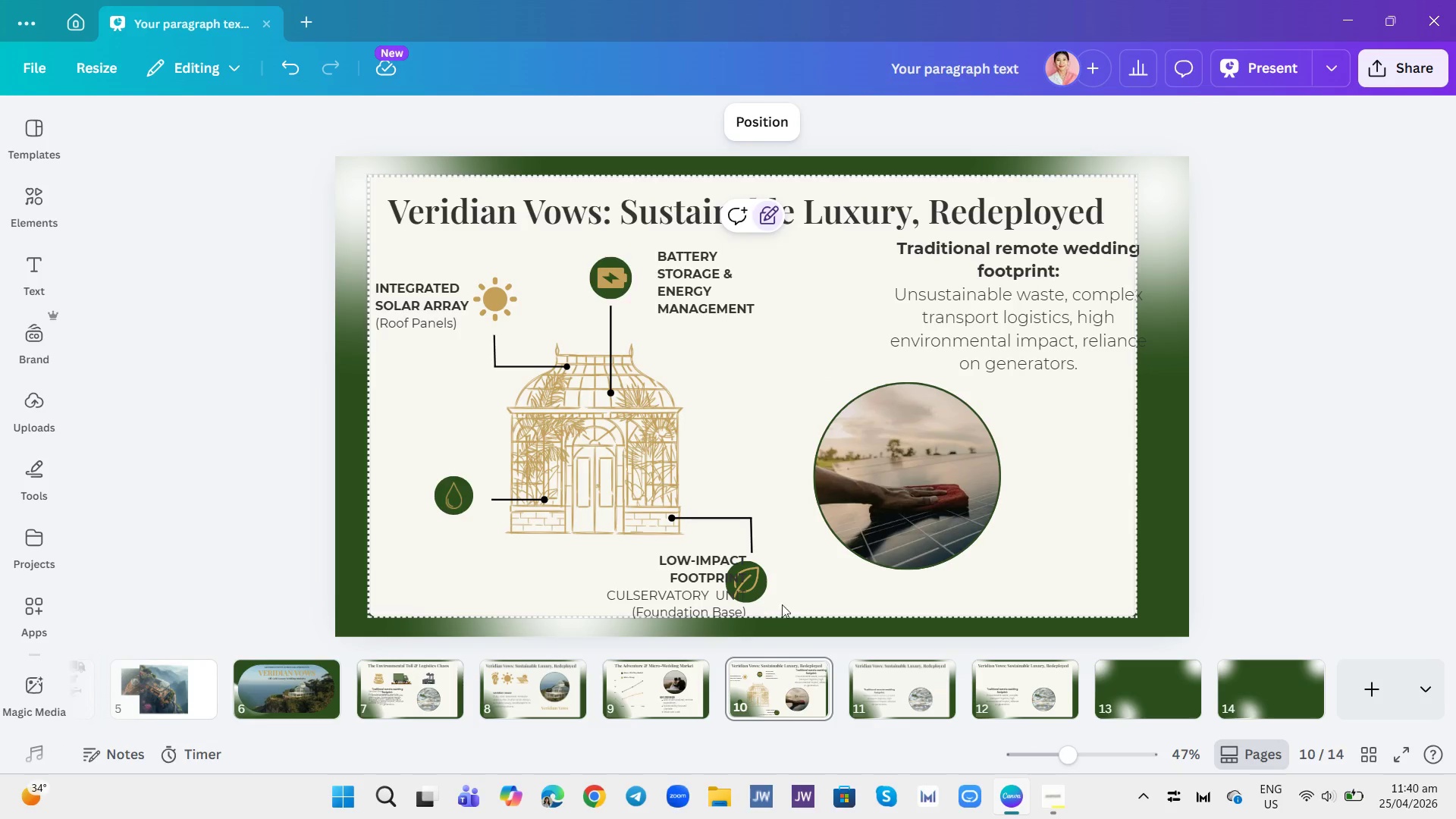 
left_click([791, 597])
 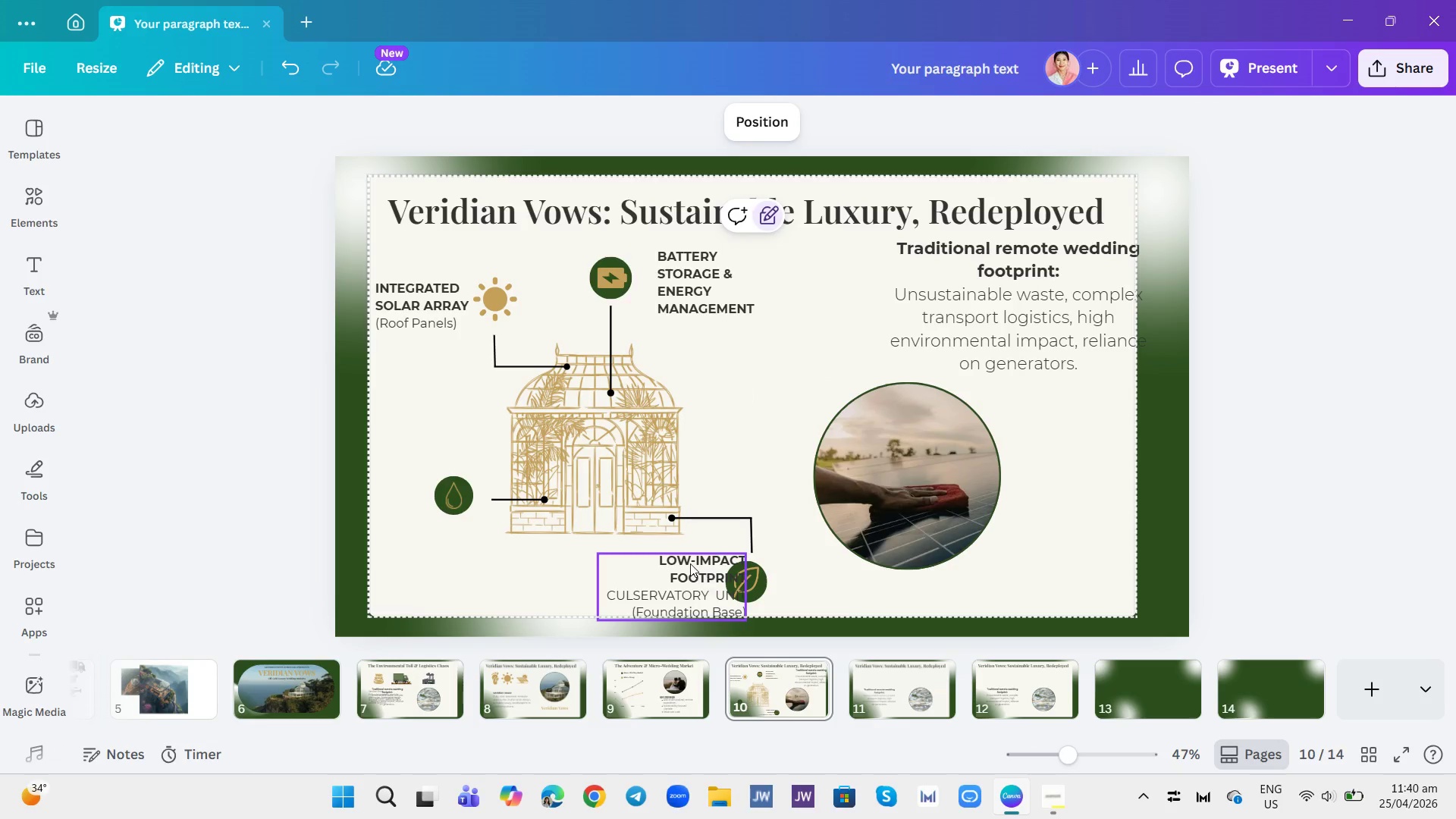 
left_click_drag(start_coordinate=[690, 563], to_coordinate=[673, 553])
 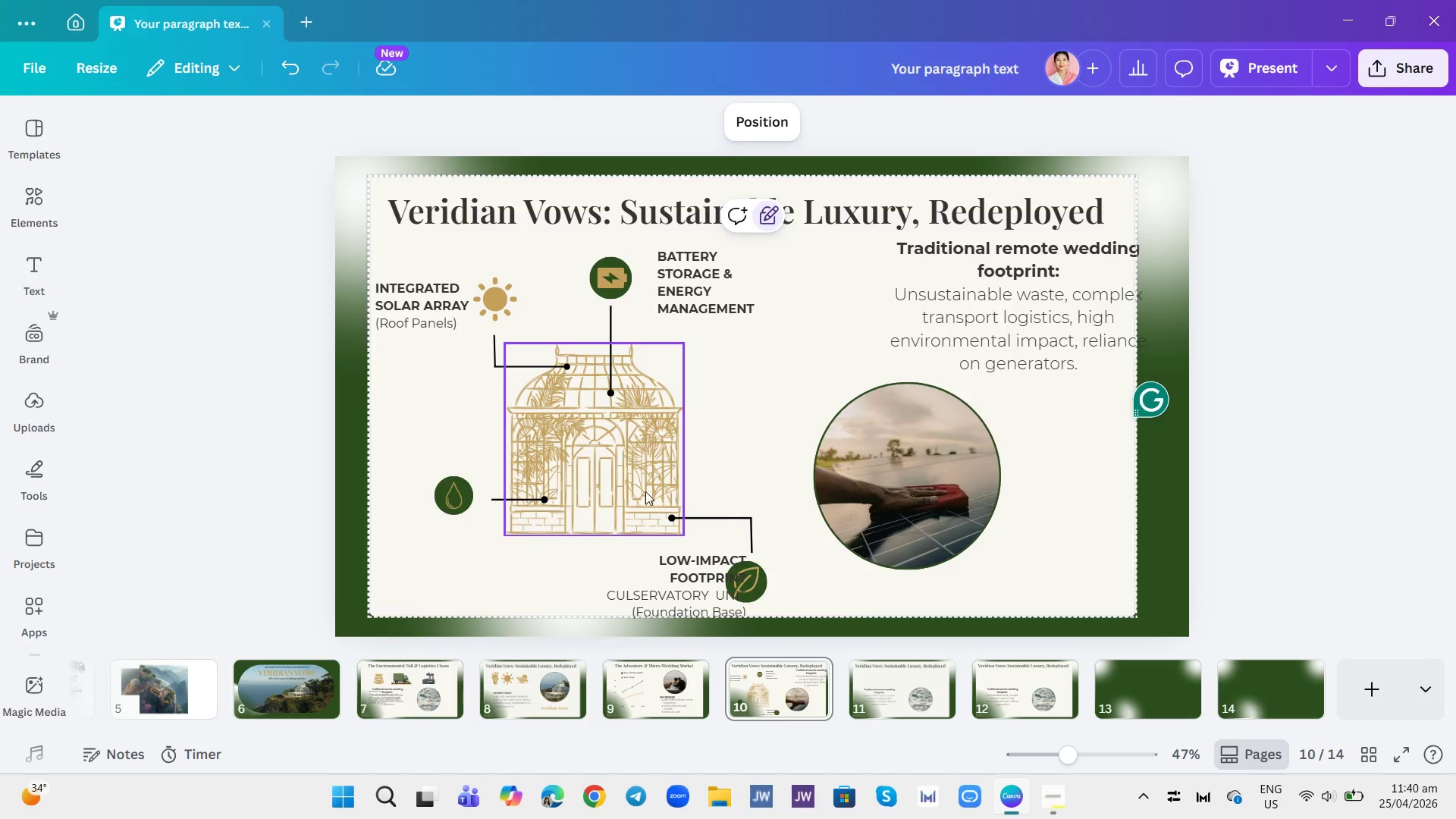 
left_click([645, 491])
 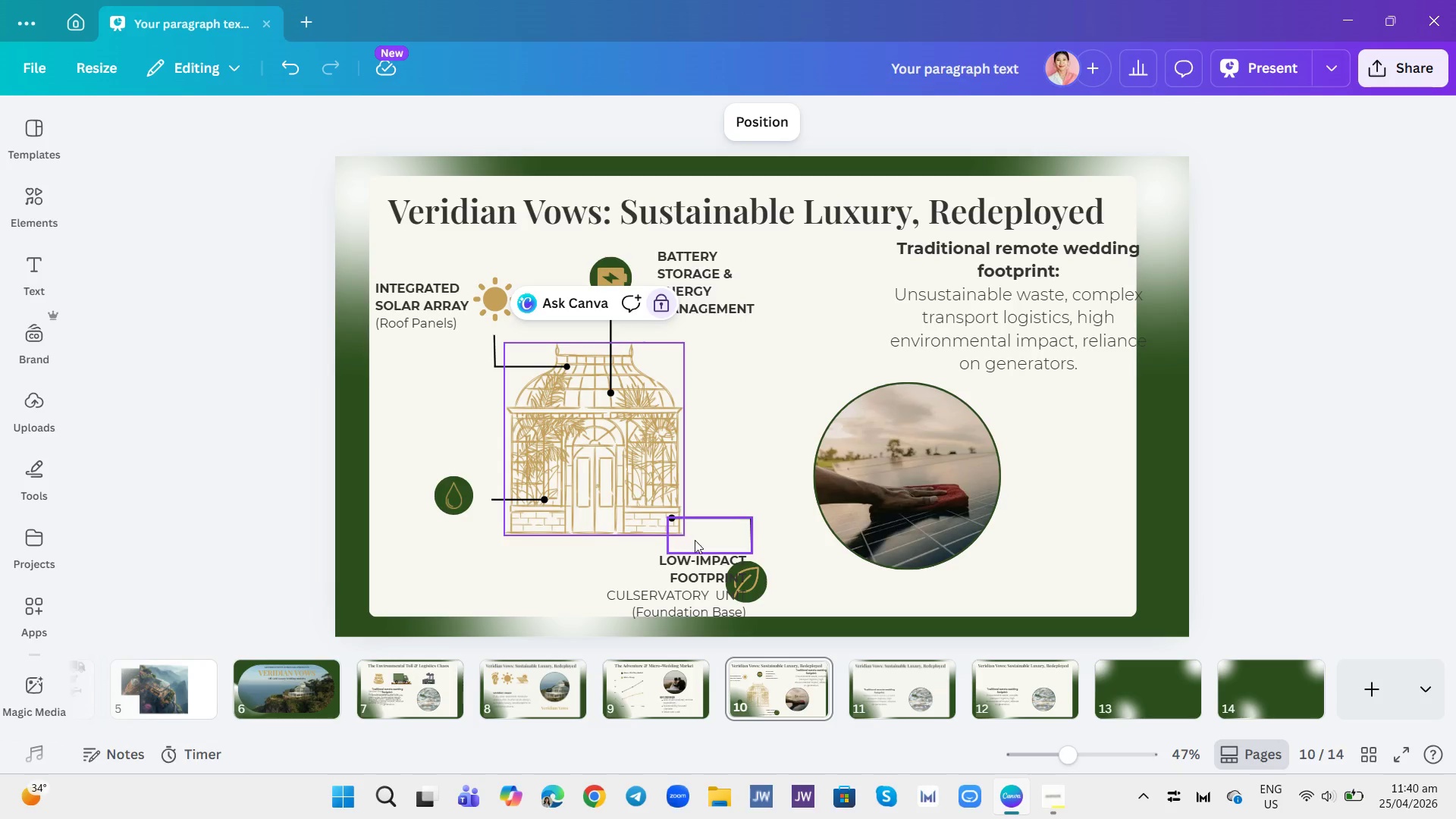 
left_click([668, 605])
 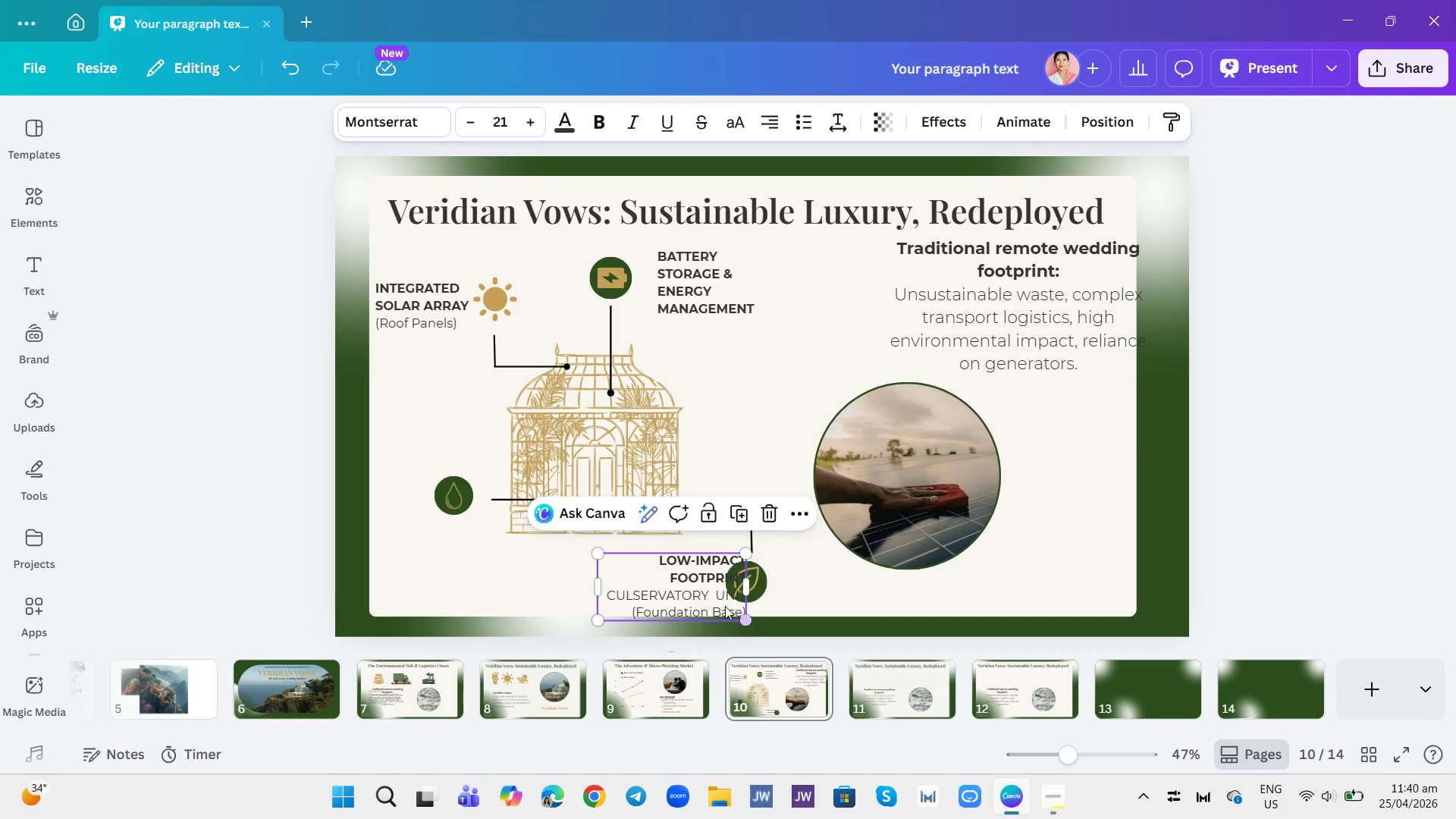 
left_click_drag(start_coordinate=[702, 590], to_coordinate=[671, 577])
 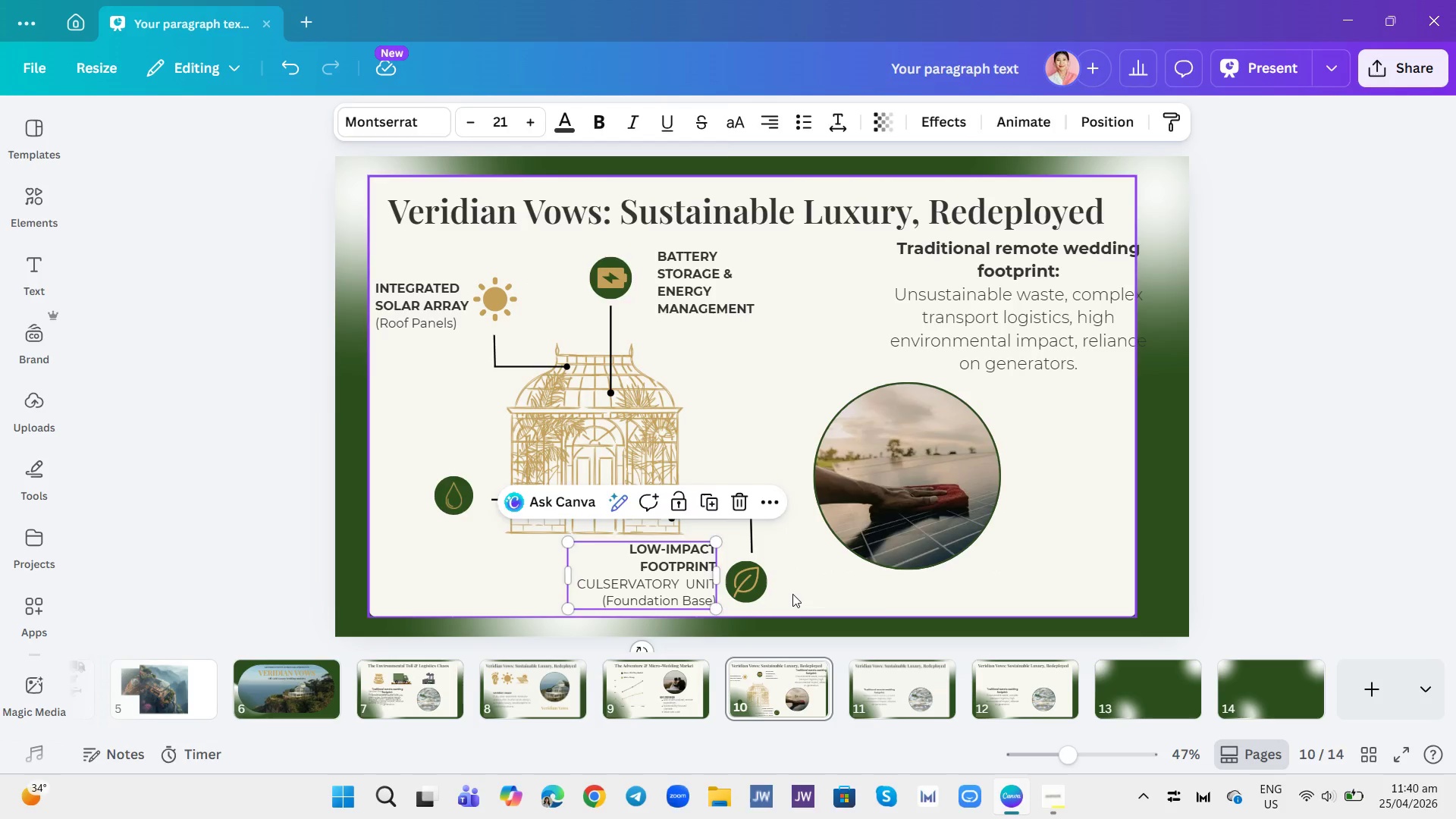 
left_click([793, 594])
 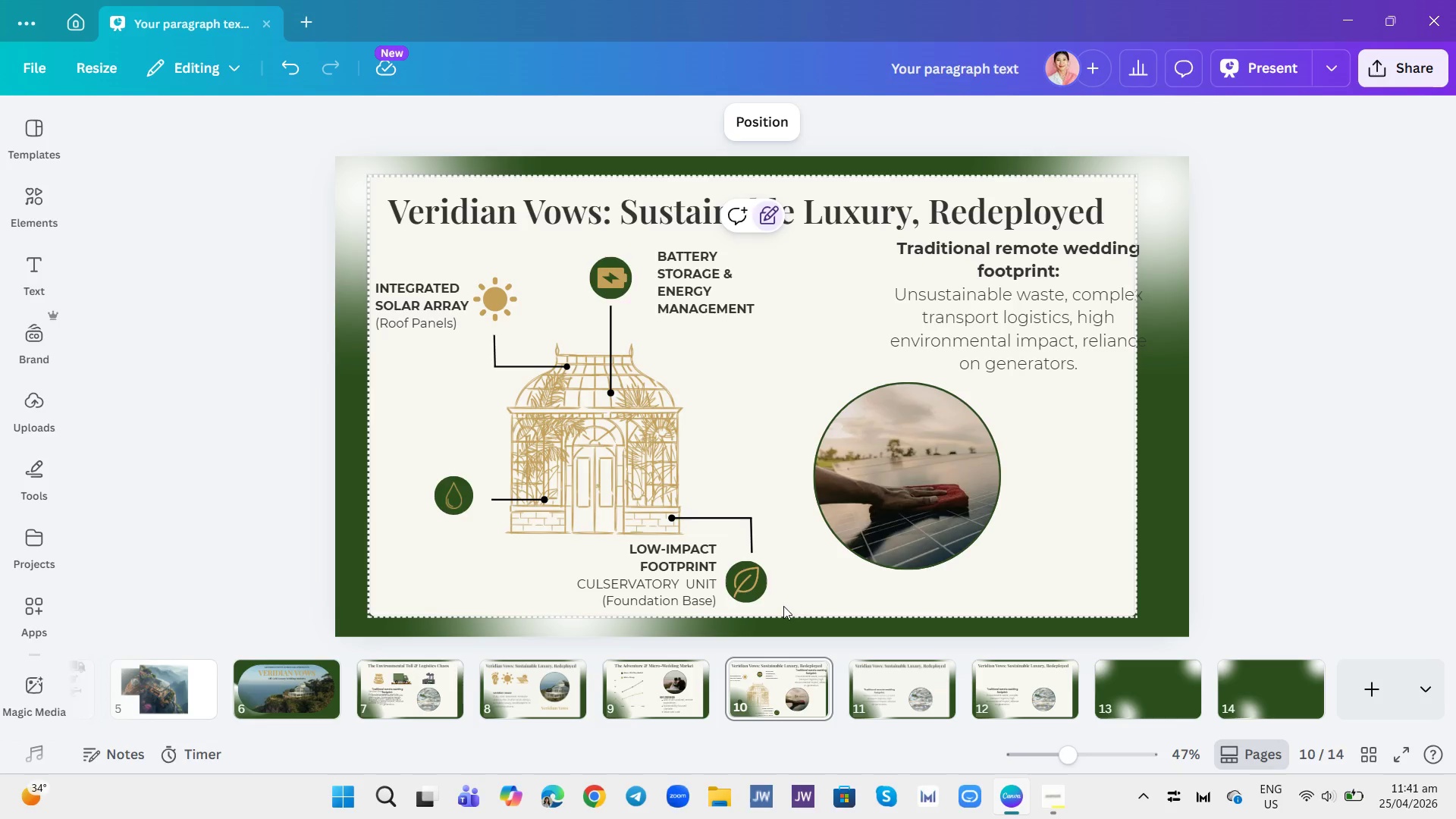 
wait(6.72)
 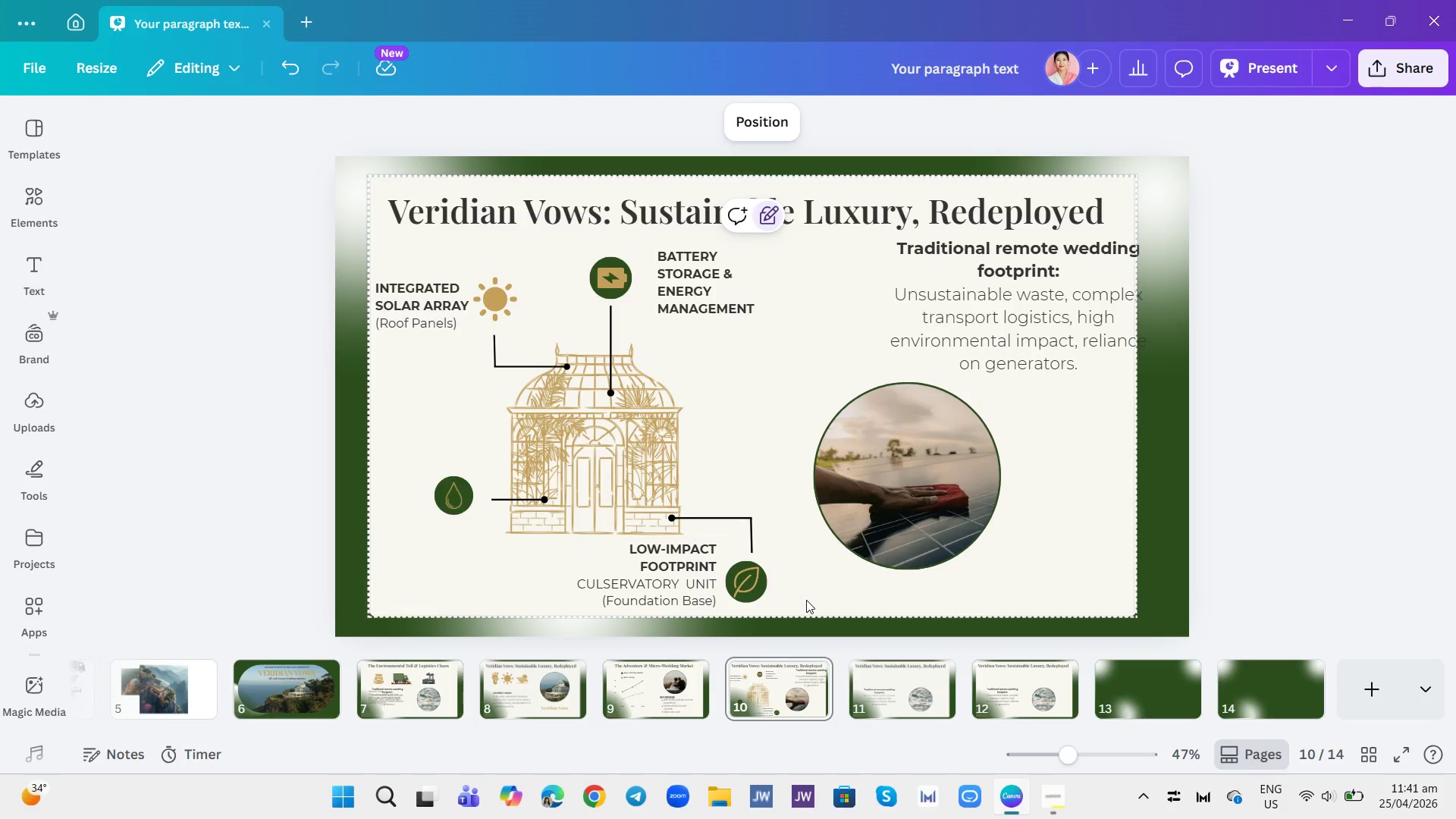 
left_click([424, 298])
 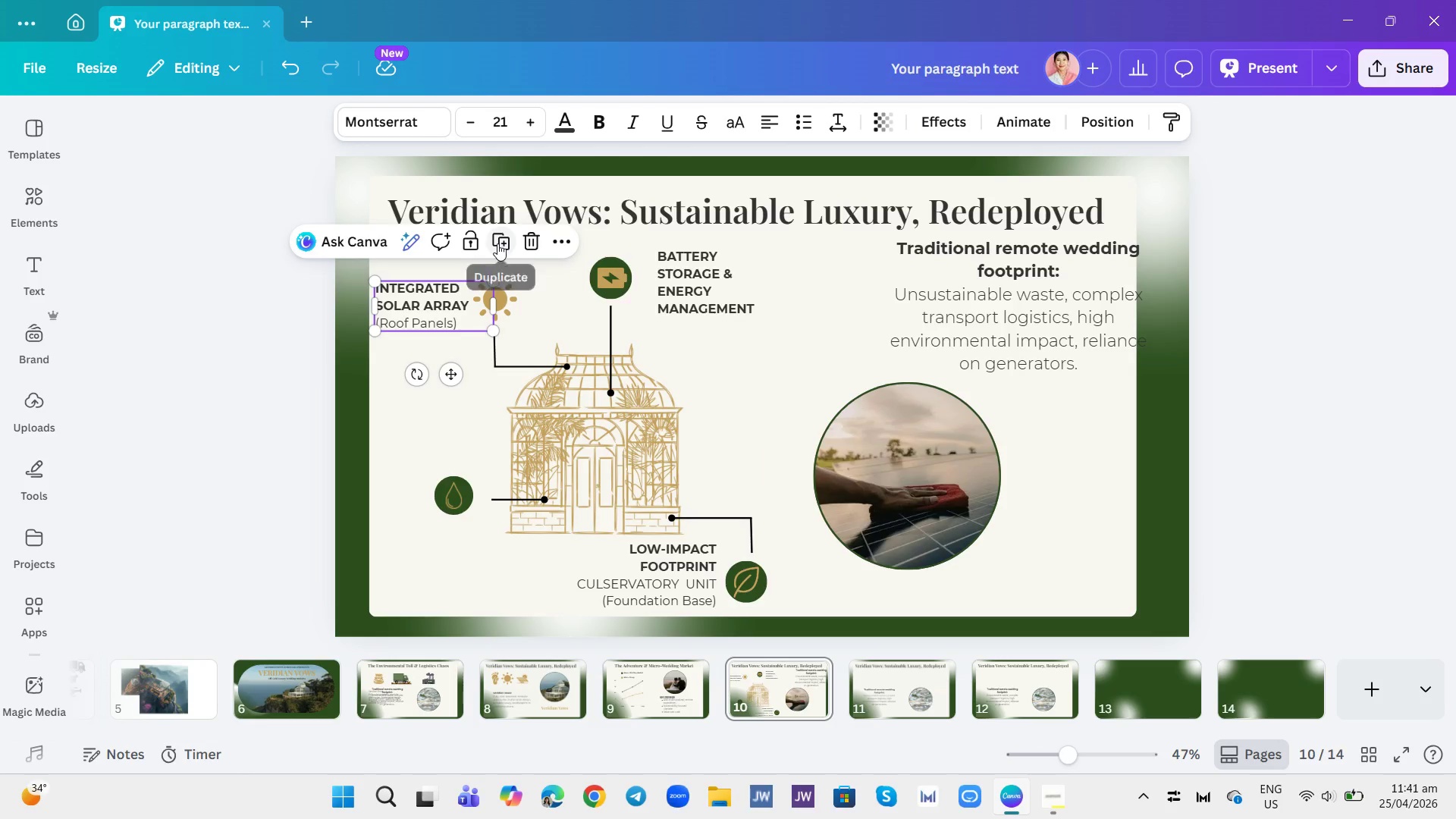 
left_click([499, 239])
 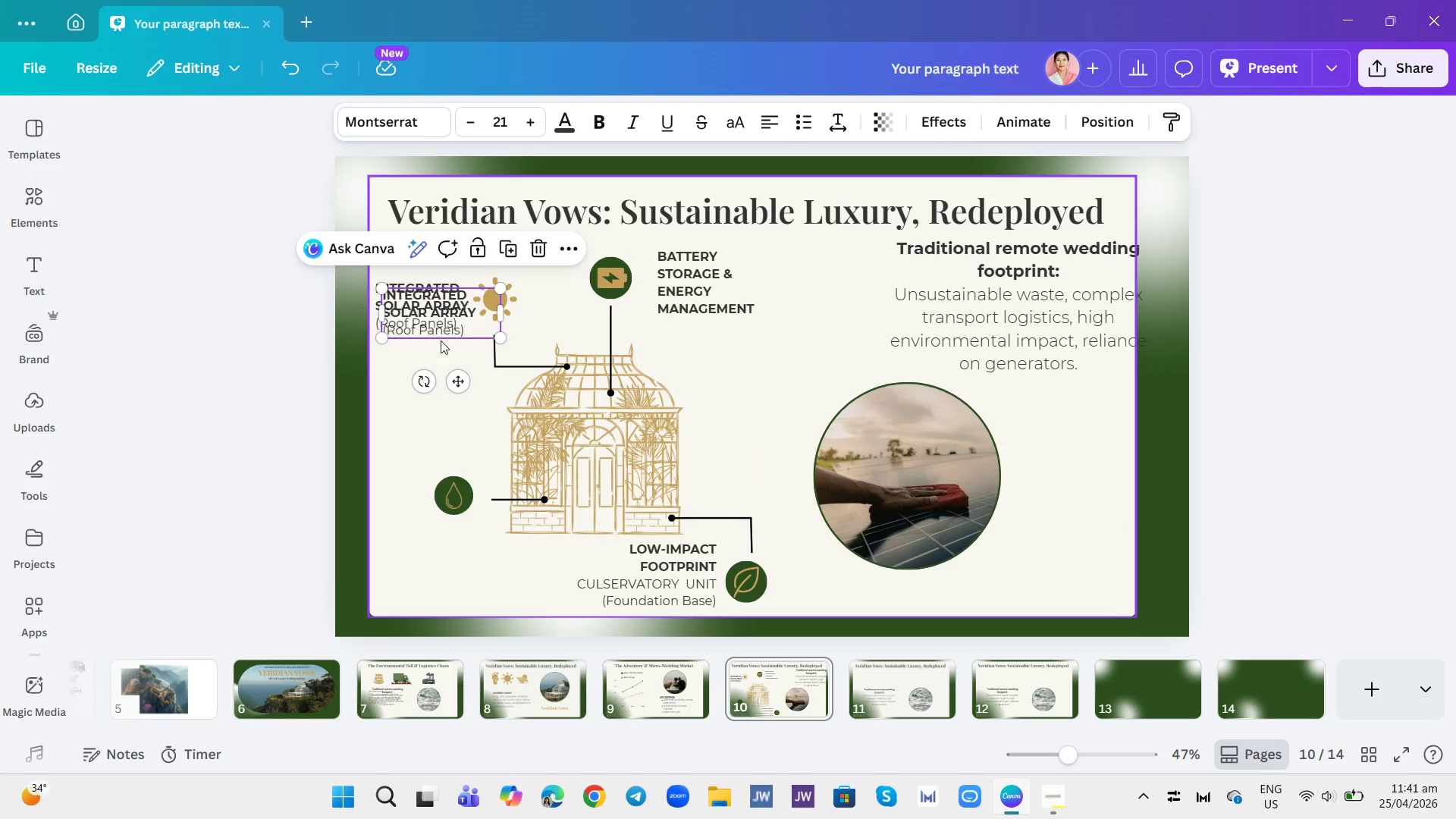 
left_click_drag(start_coordinate=[440, 315], to_coordinate=[446, 551])
 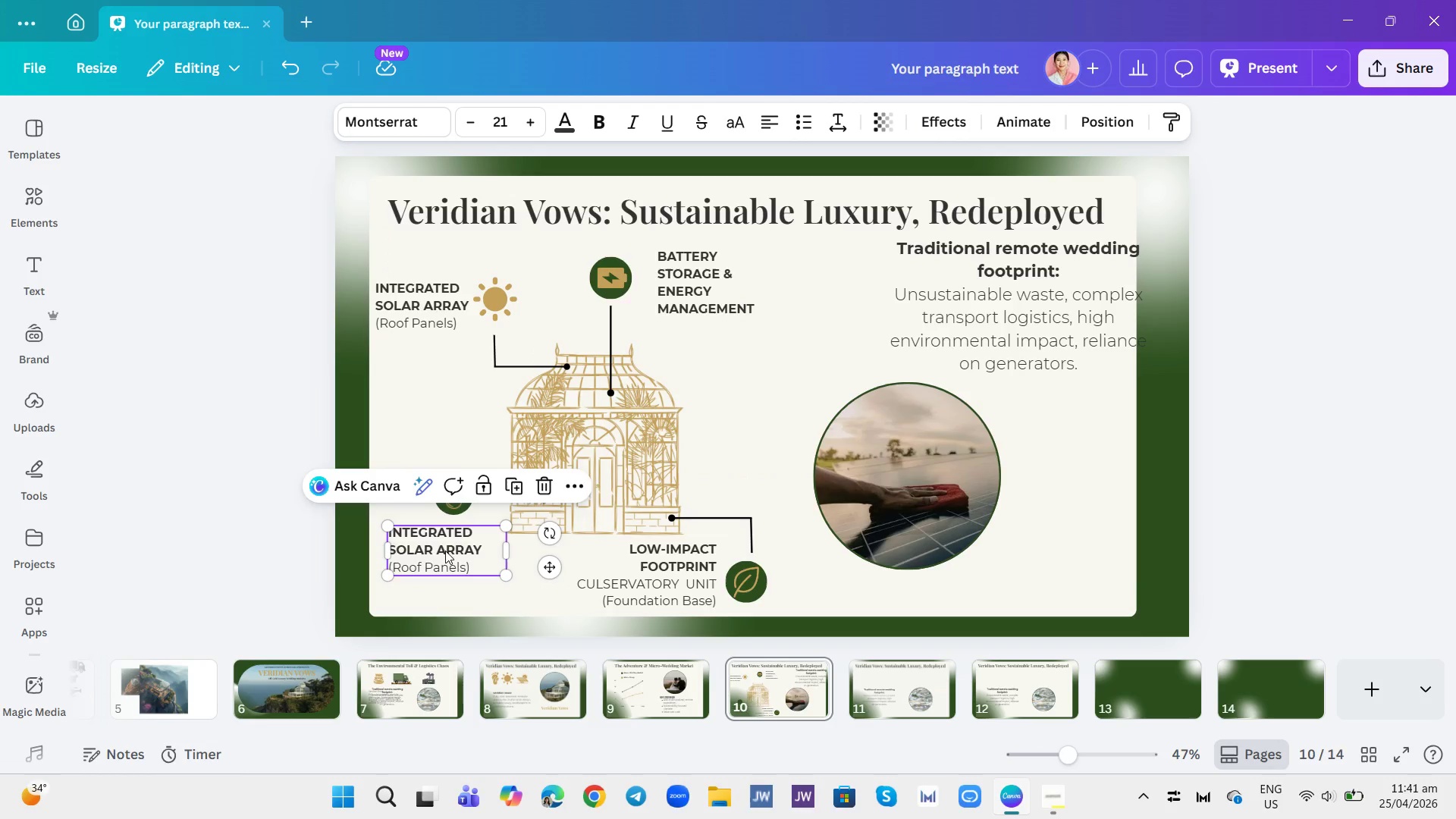 
left_click([445, 551])
 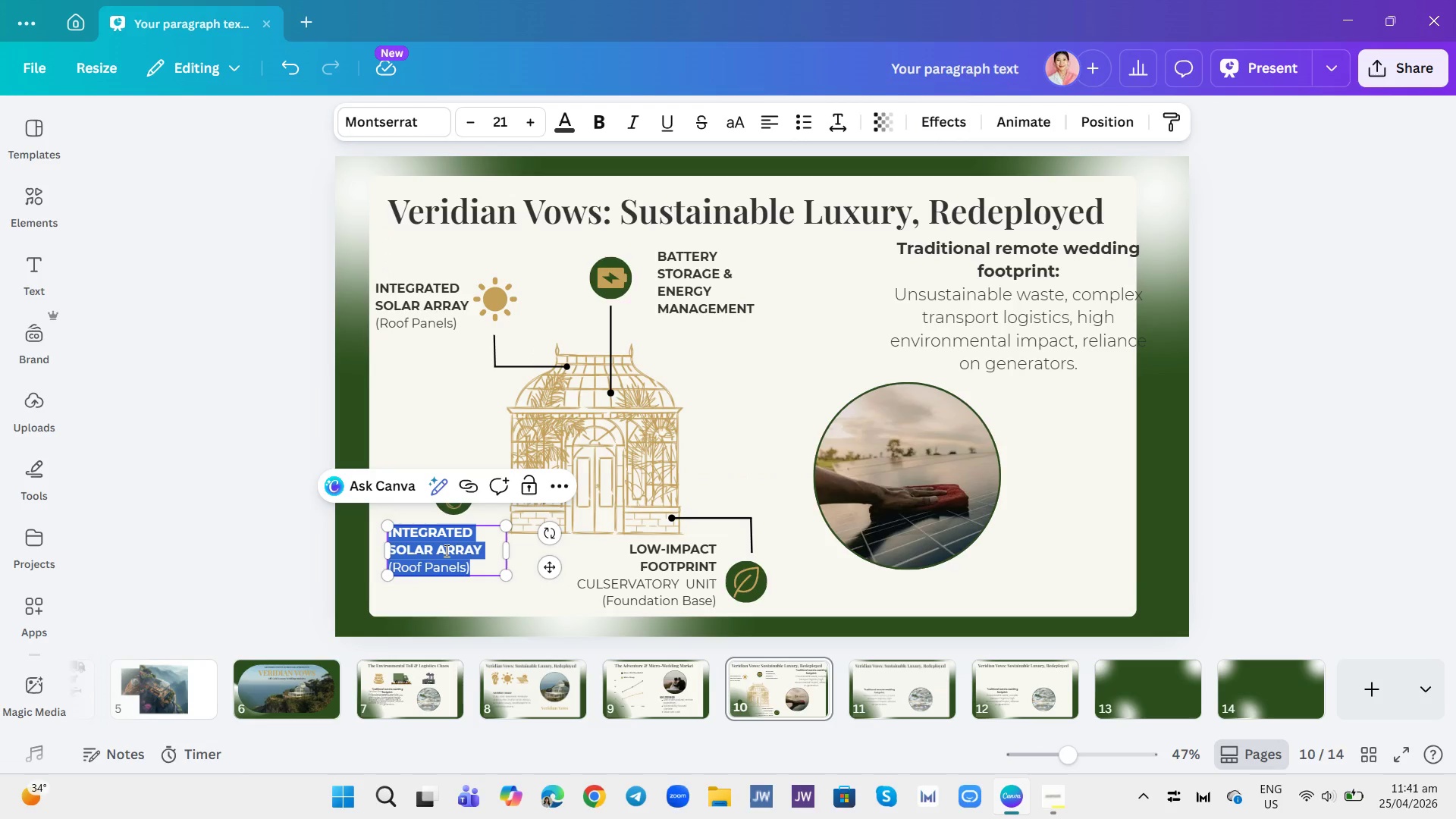 
key(Backspace)
type(GREYWATER RE)
key(Backspace)
key(Backspace)
 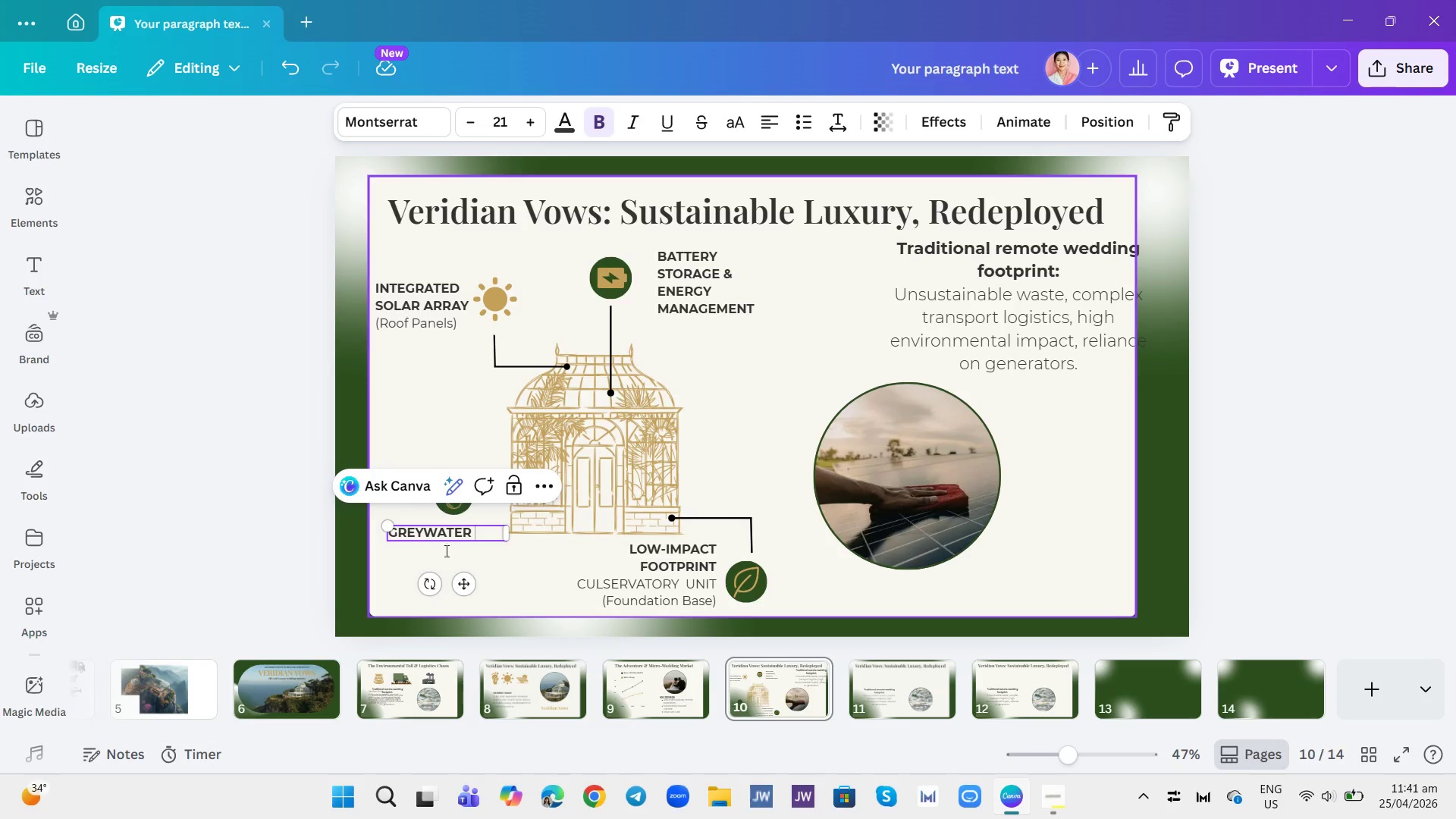 
key(Enter)
 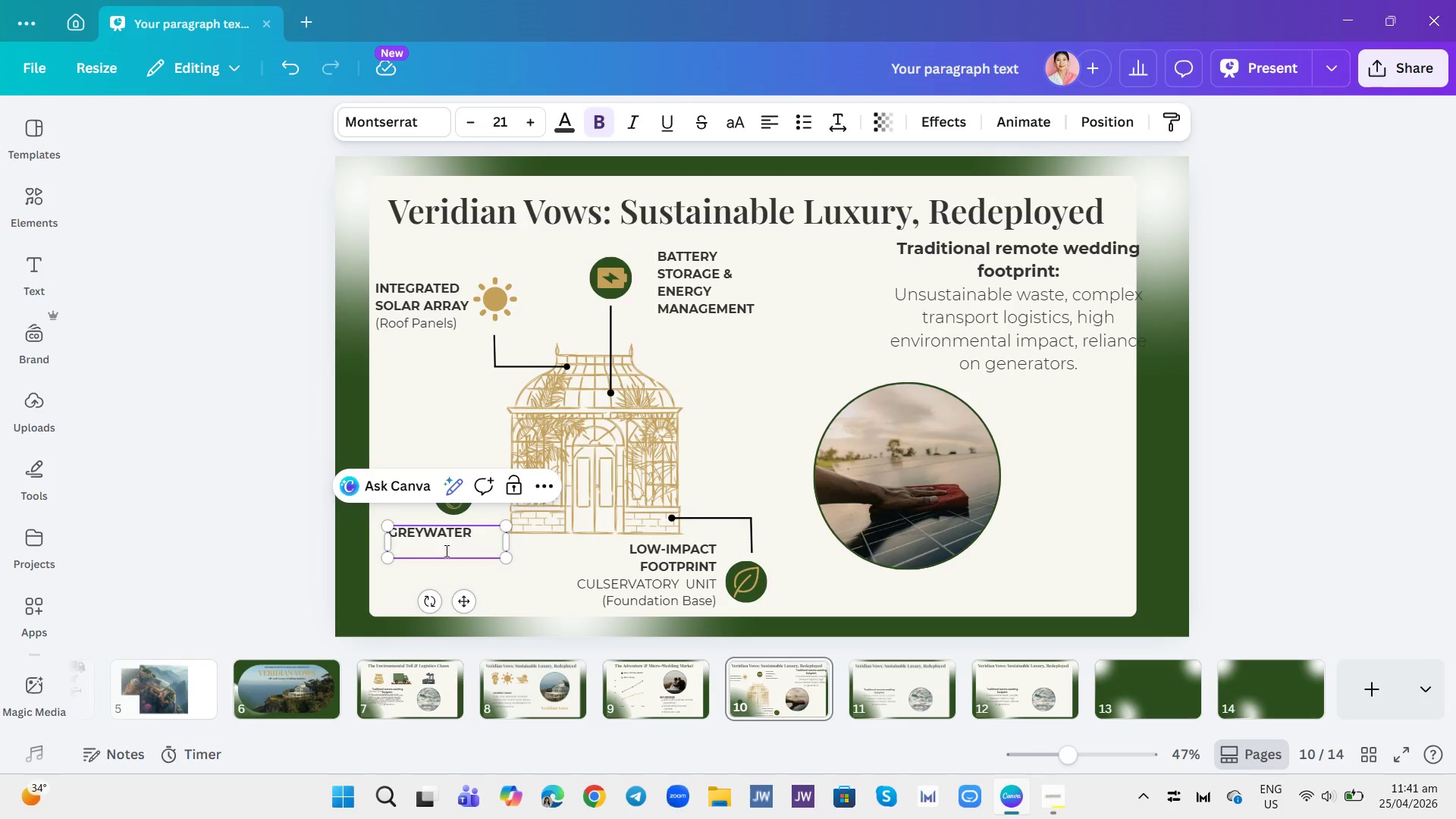 
type(RECYLING)
 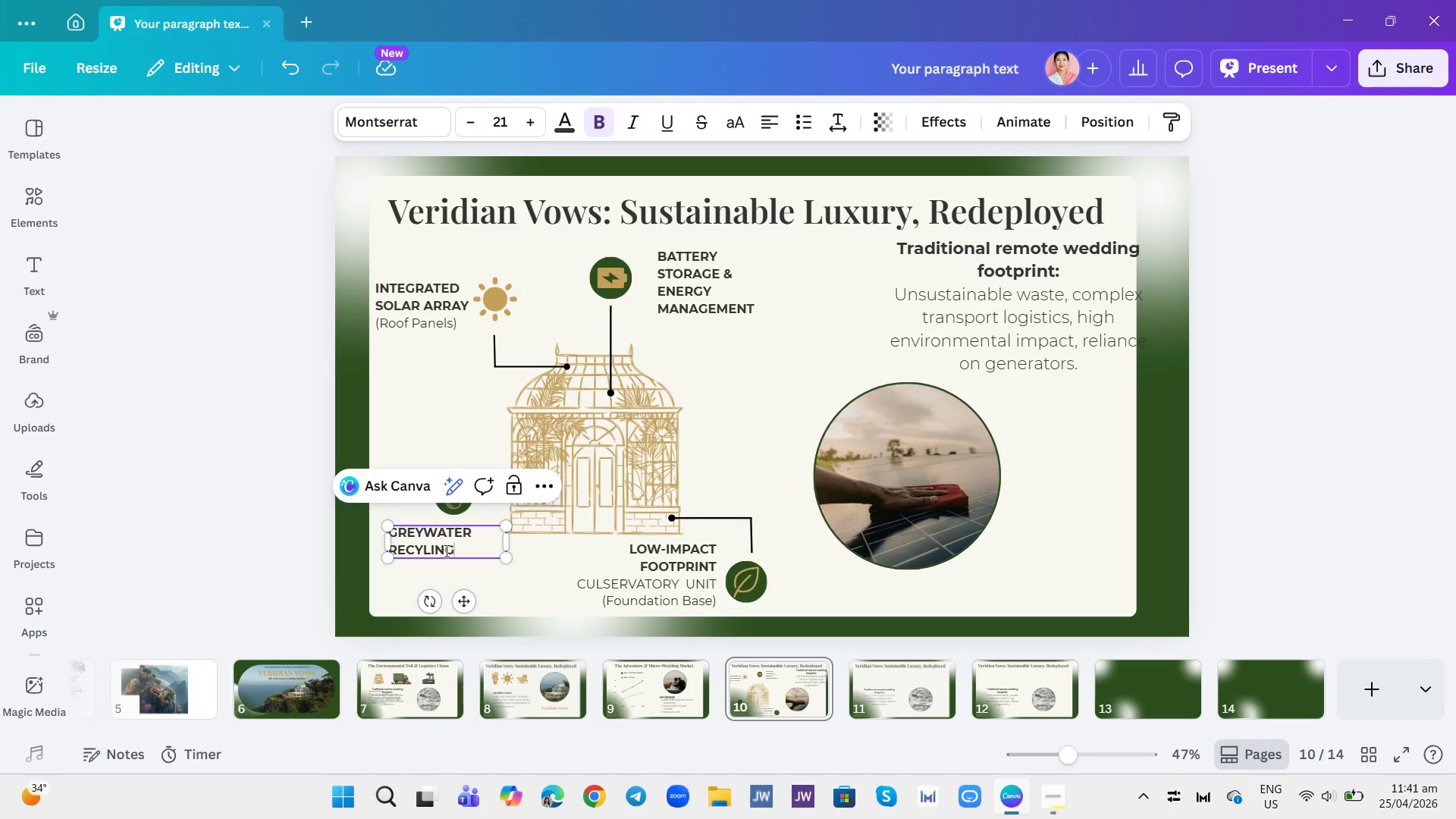 
key(Enter)
 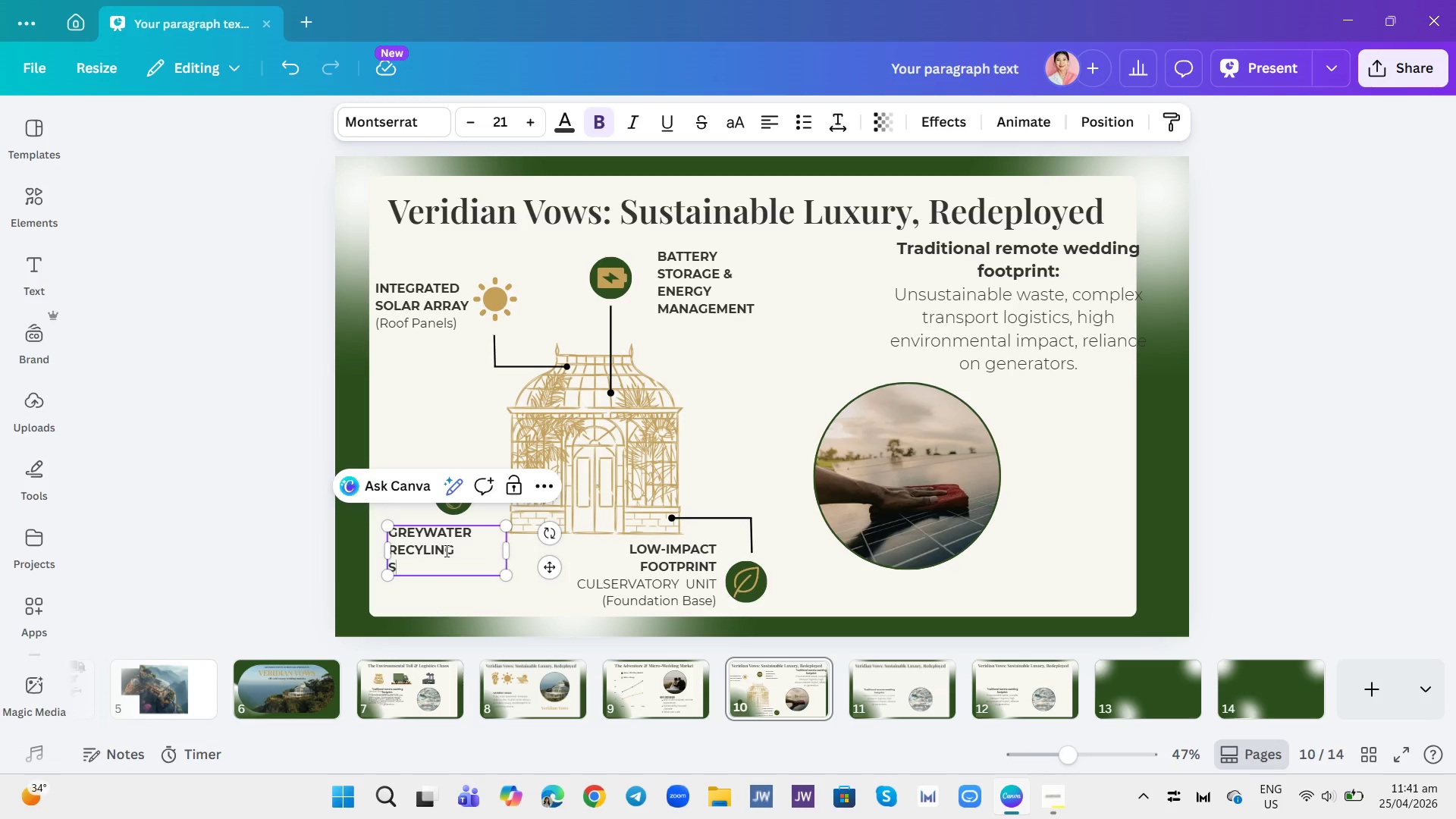 
type(SYSTEN)
key(Backspace)
type(M)
 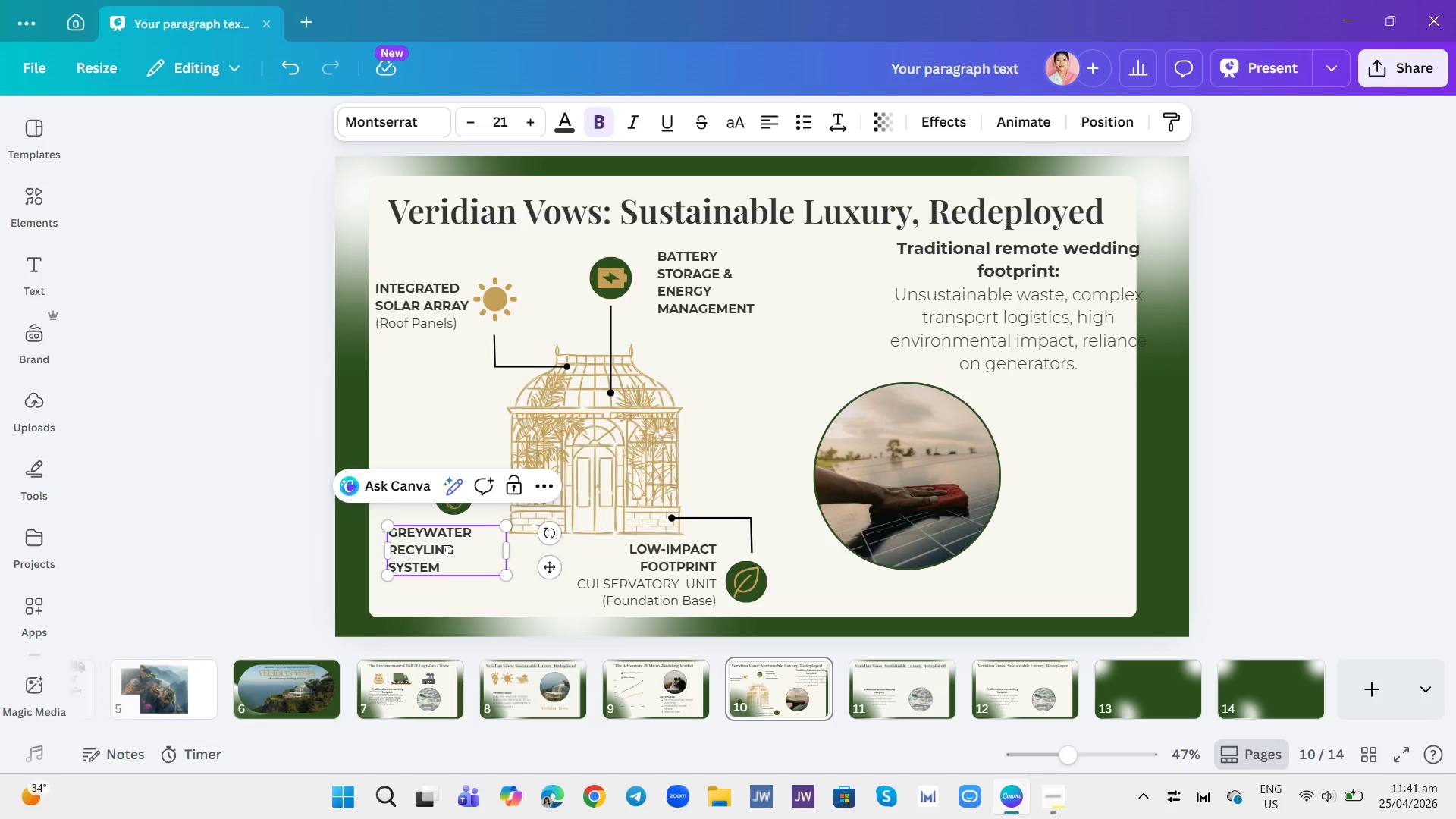 
key(Enter)
 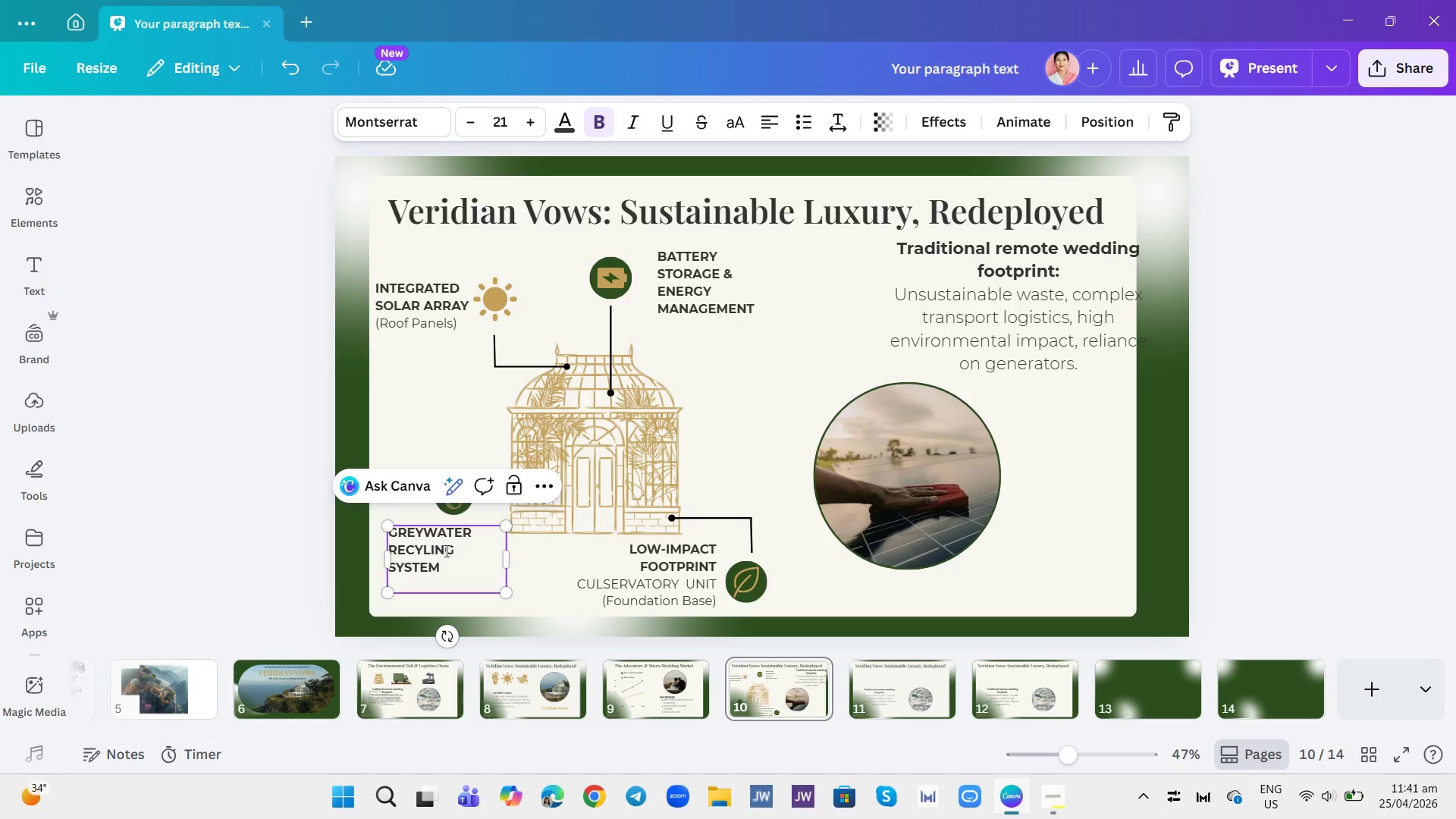 
type((Filtration Base)
 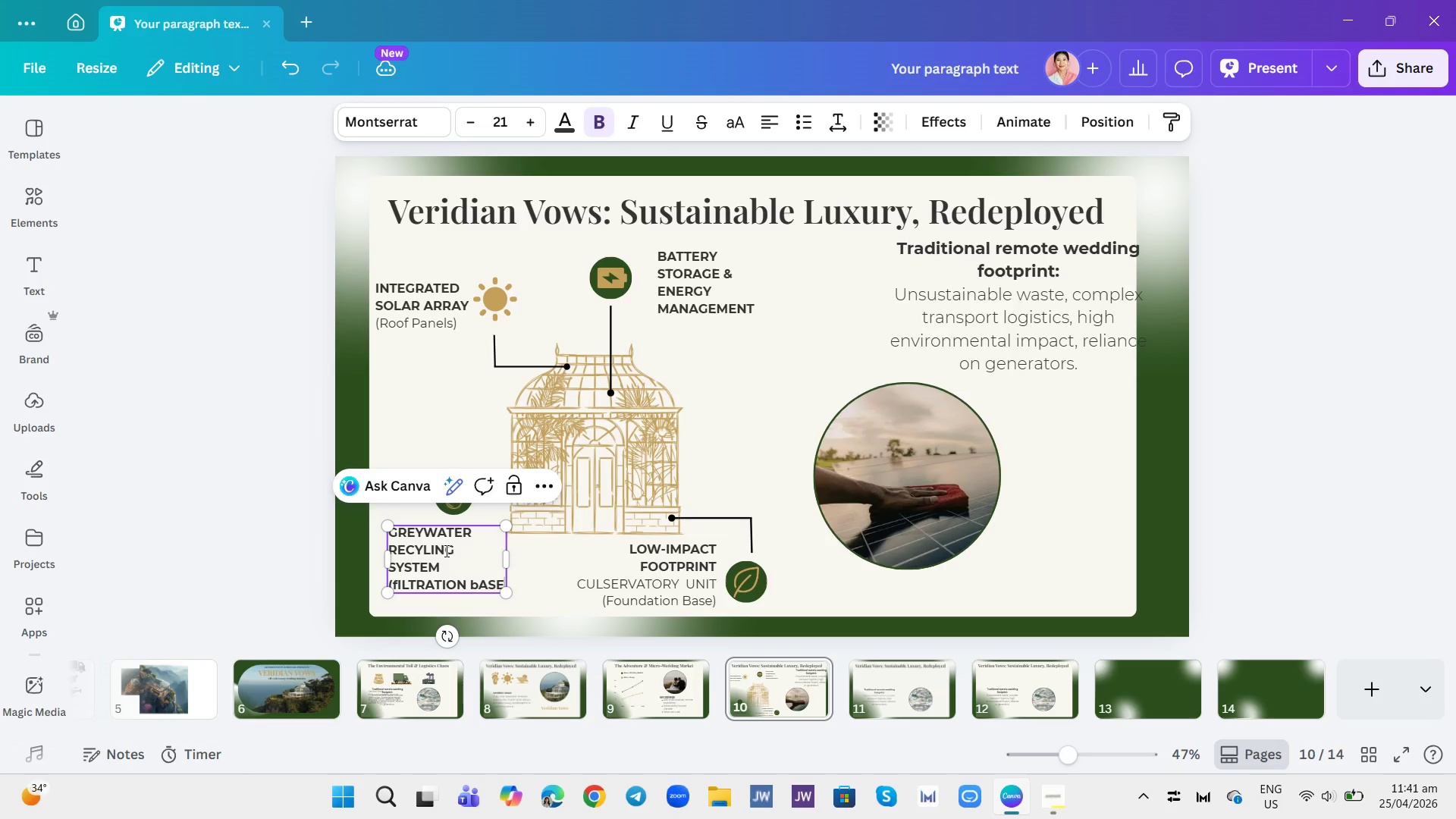 
hold_key(key=Backspace, duration=0.88)
 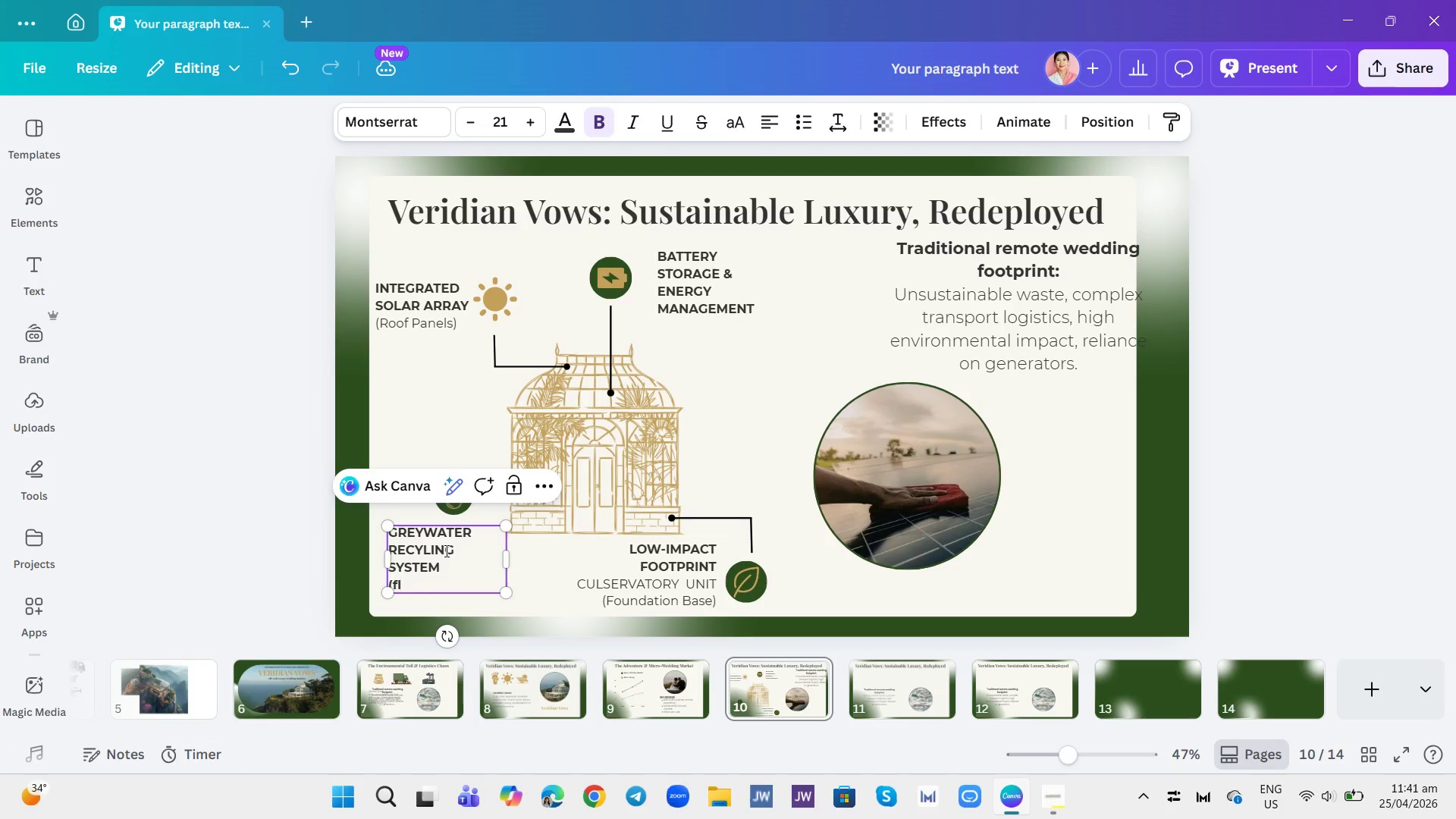 
key(Backspace)
 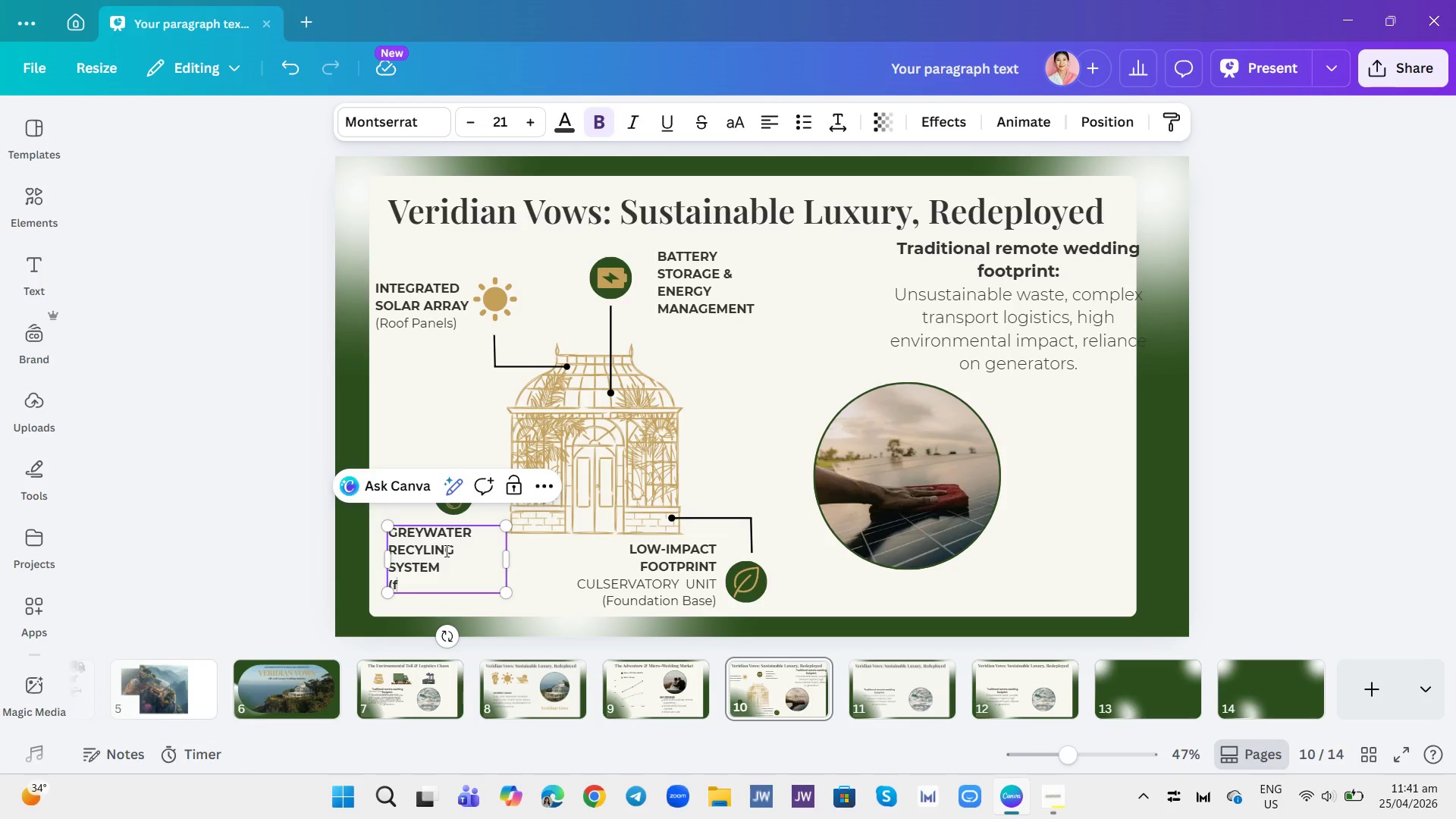 
key(CapsLock)
 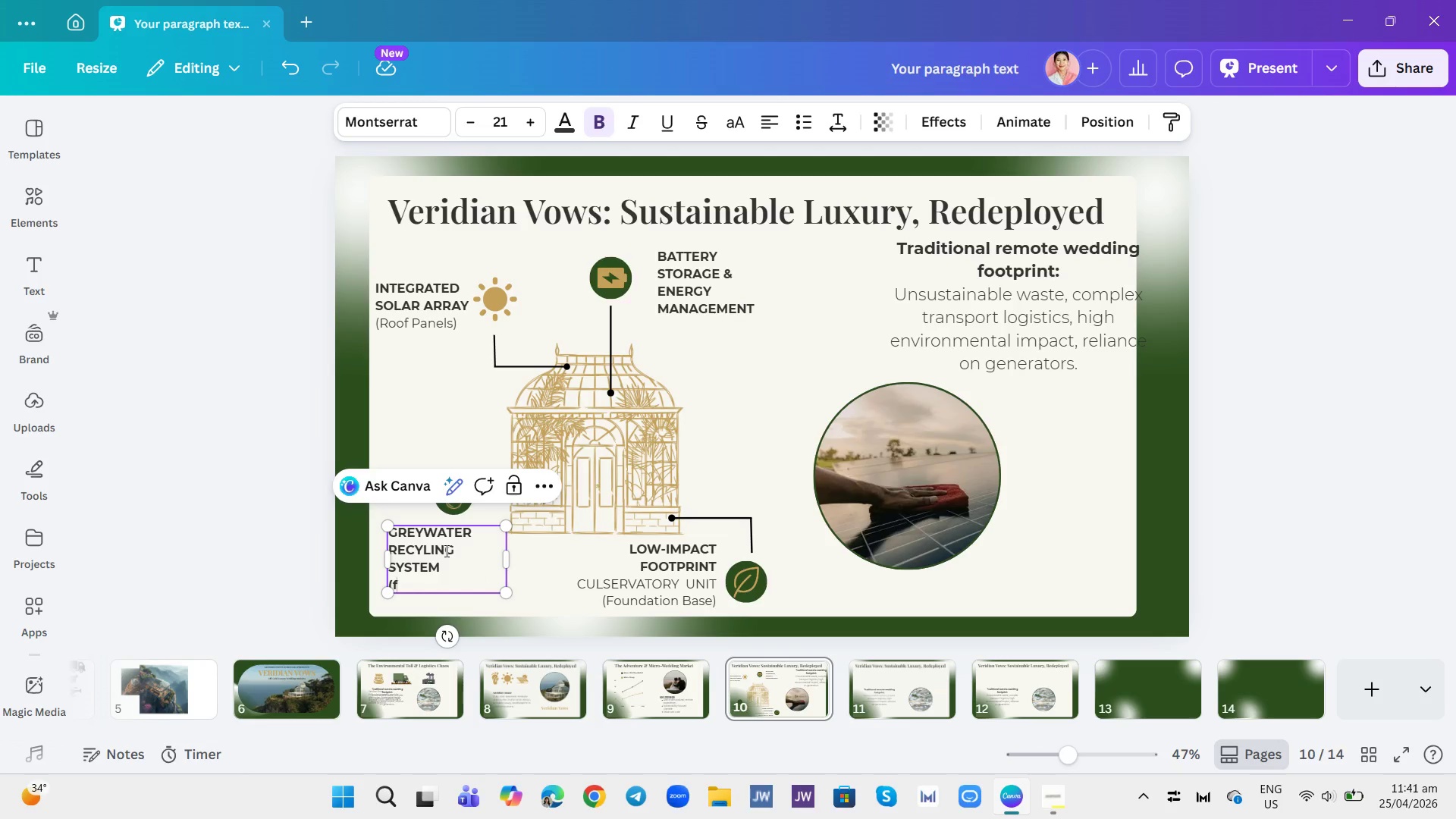 
key(Backspace)
 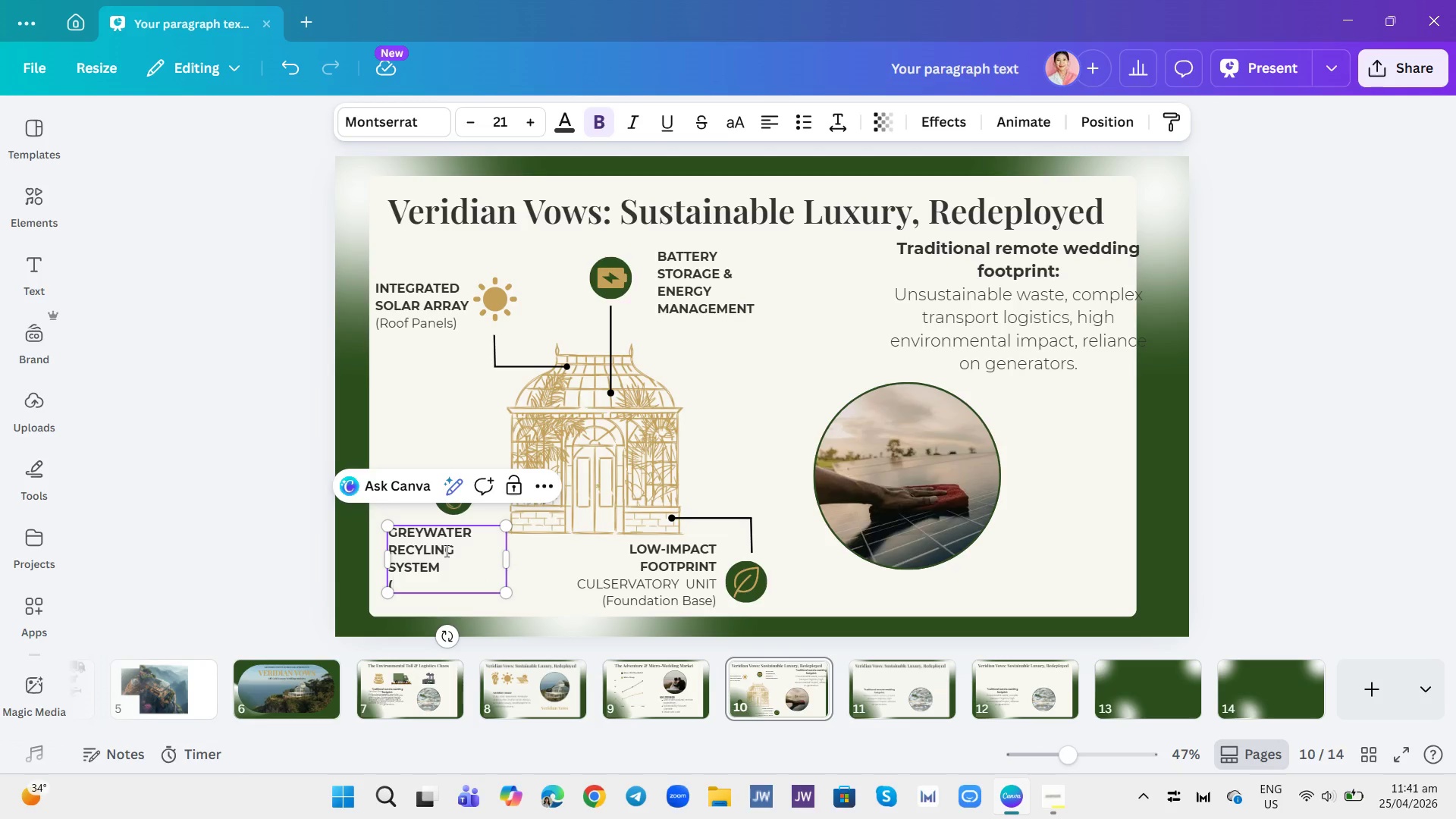 
key(Backspace)
 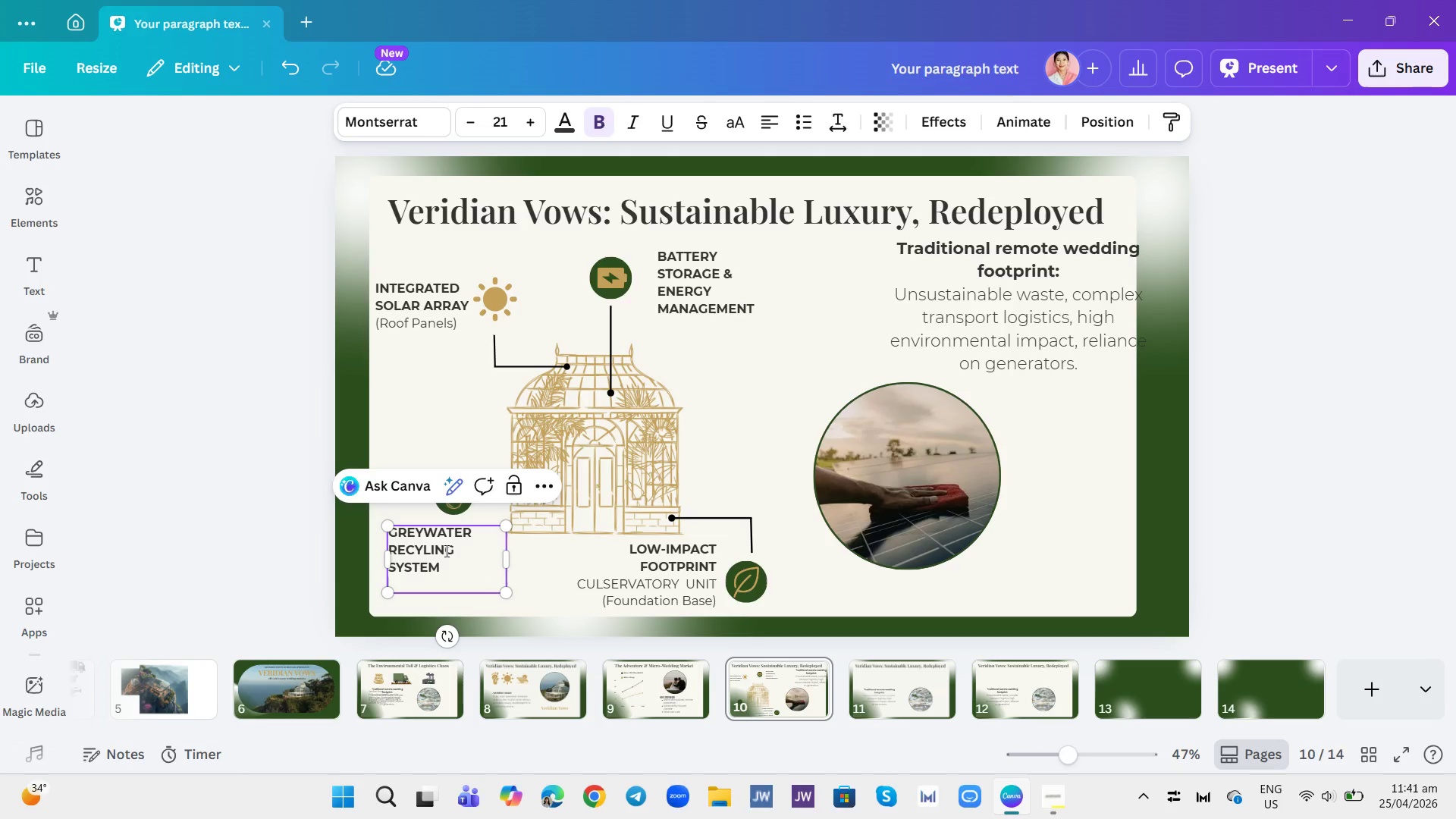 
key(Control+B)
 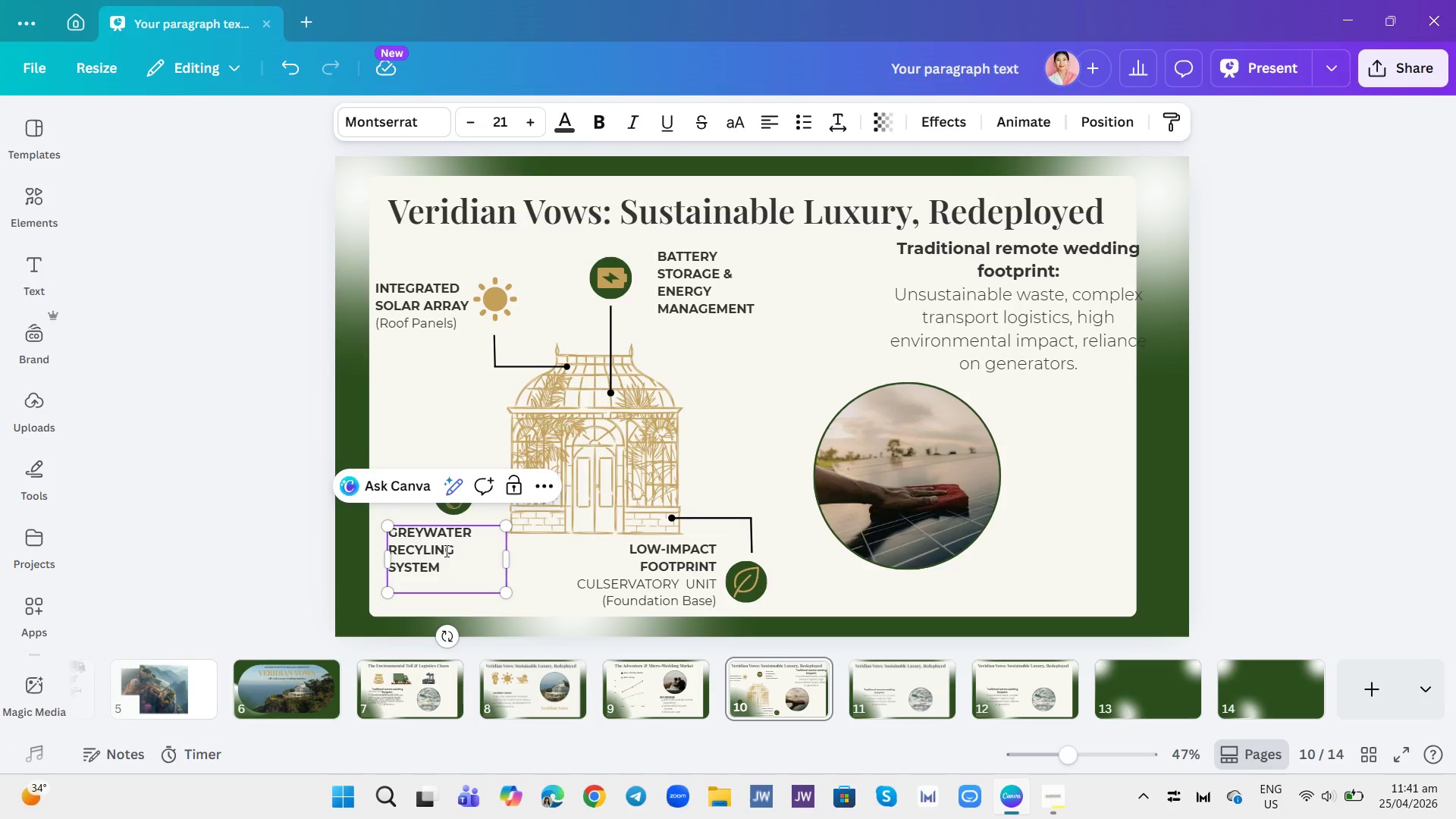 
type((Filtration Base))
 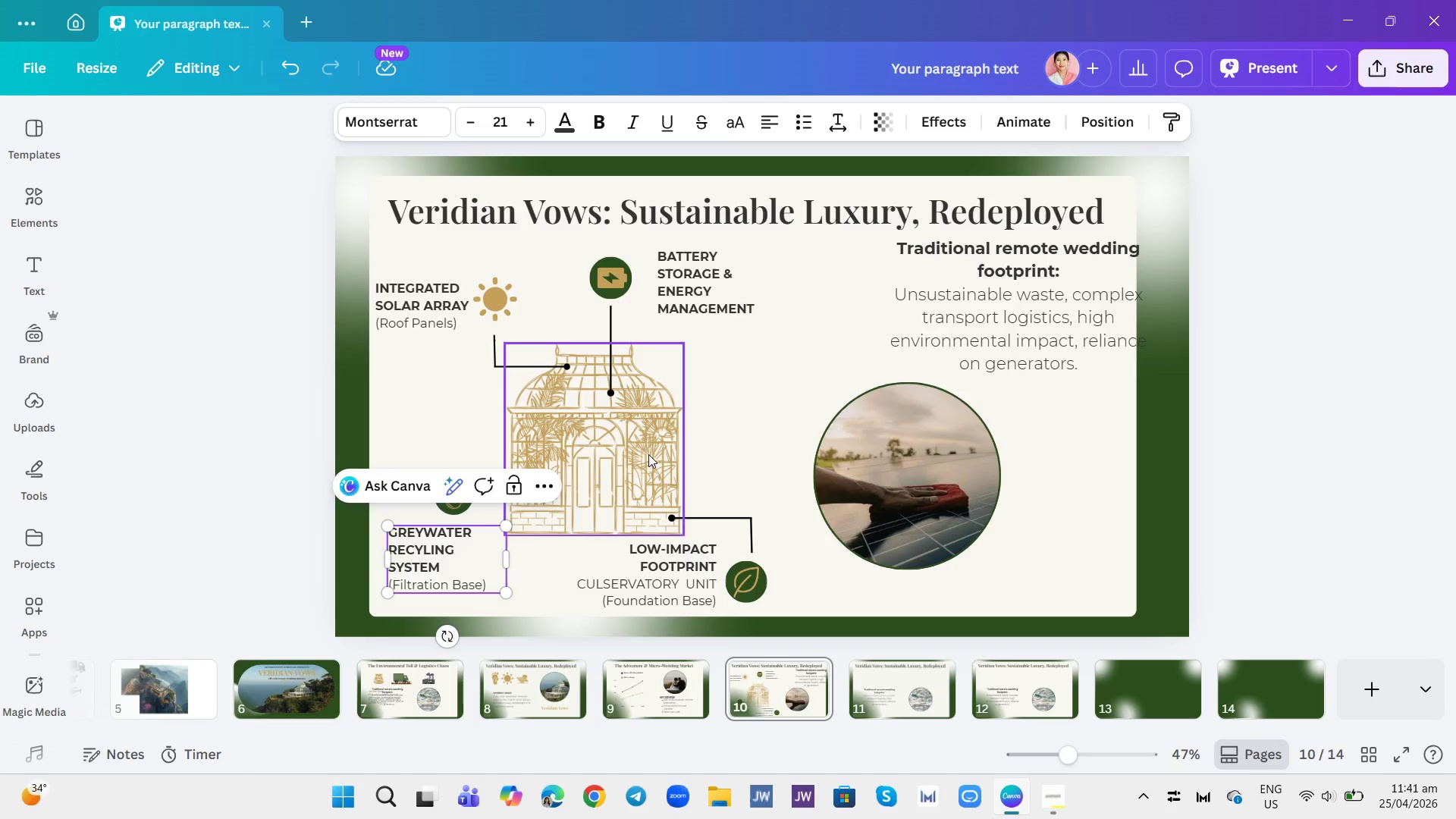 
left_click([723, 406])
 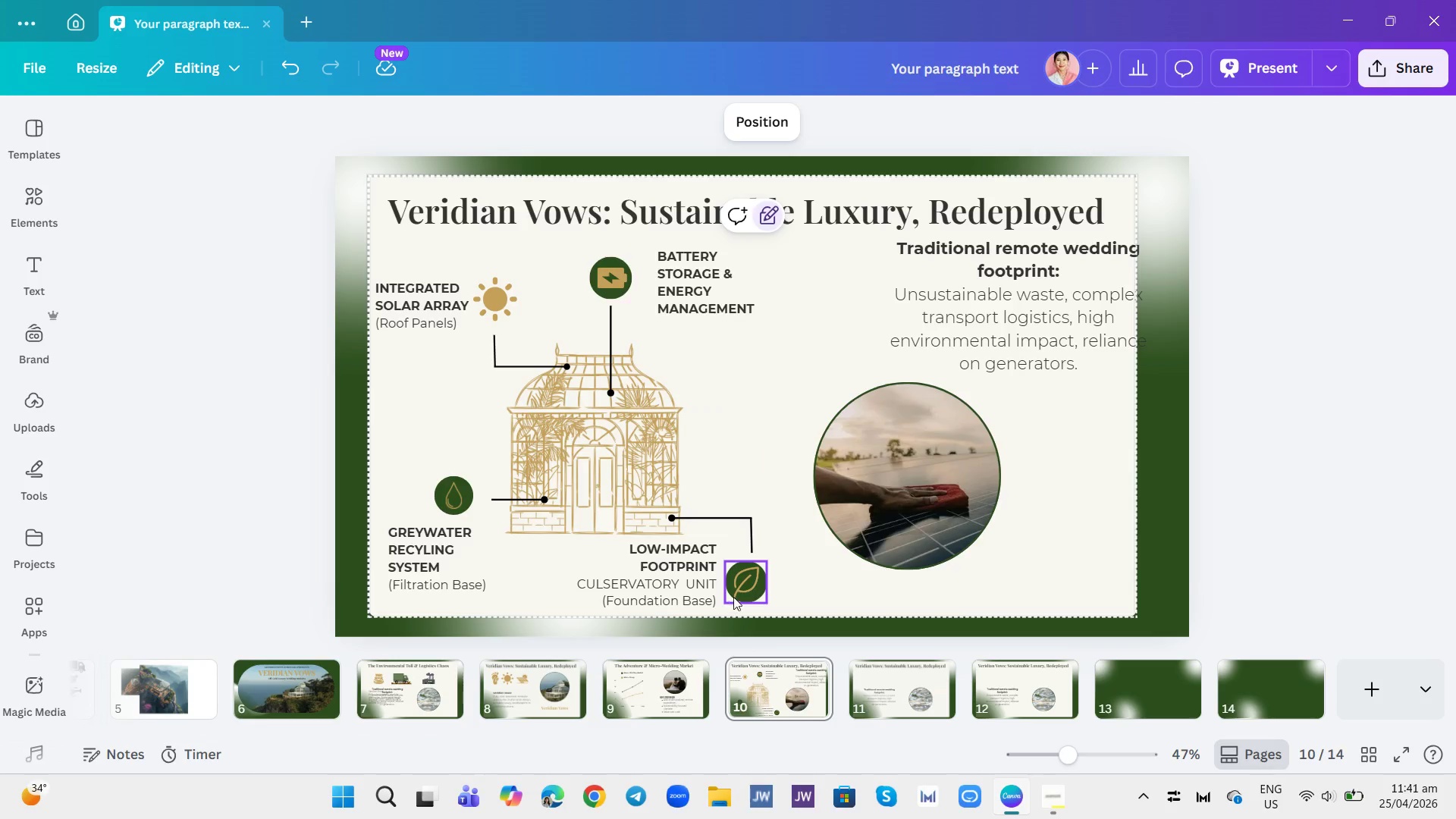 
wait(9.53)
 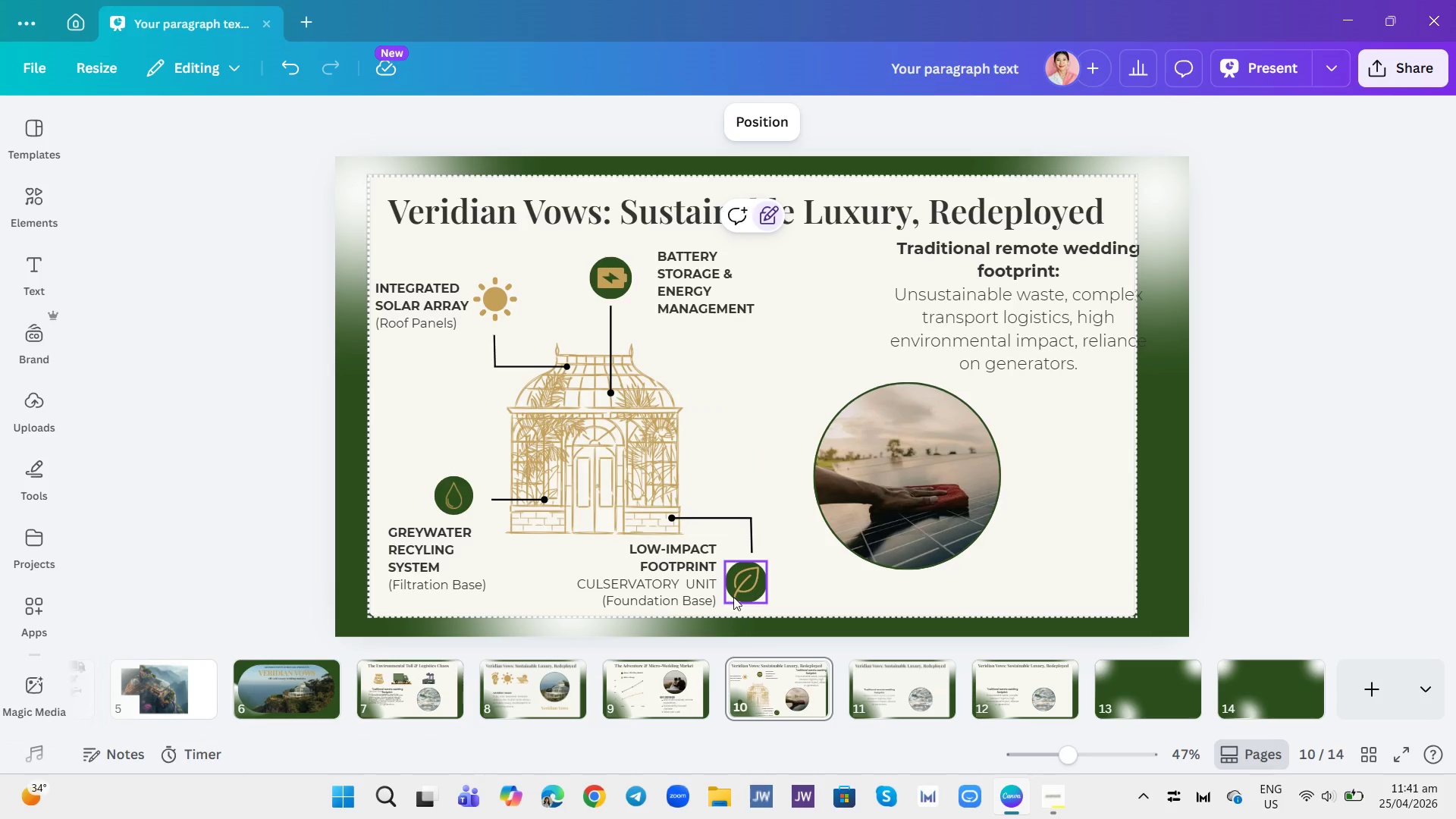 
left_click([802, 594])
 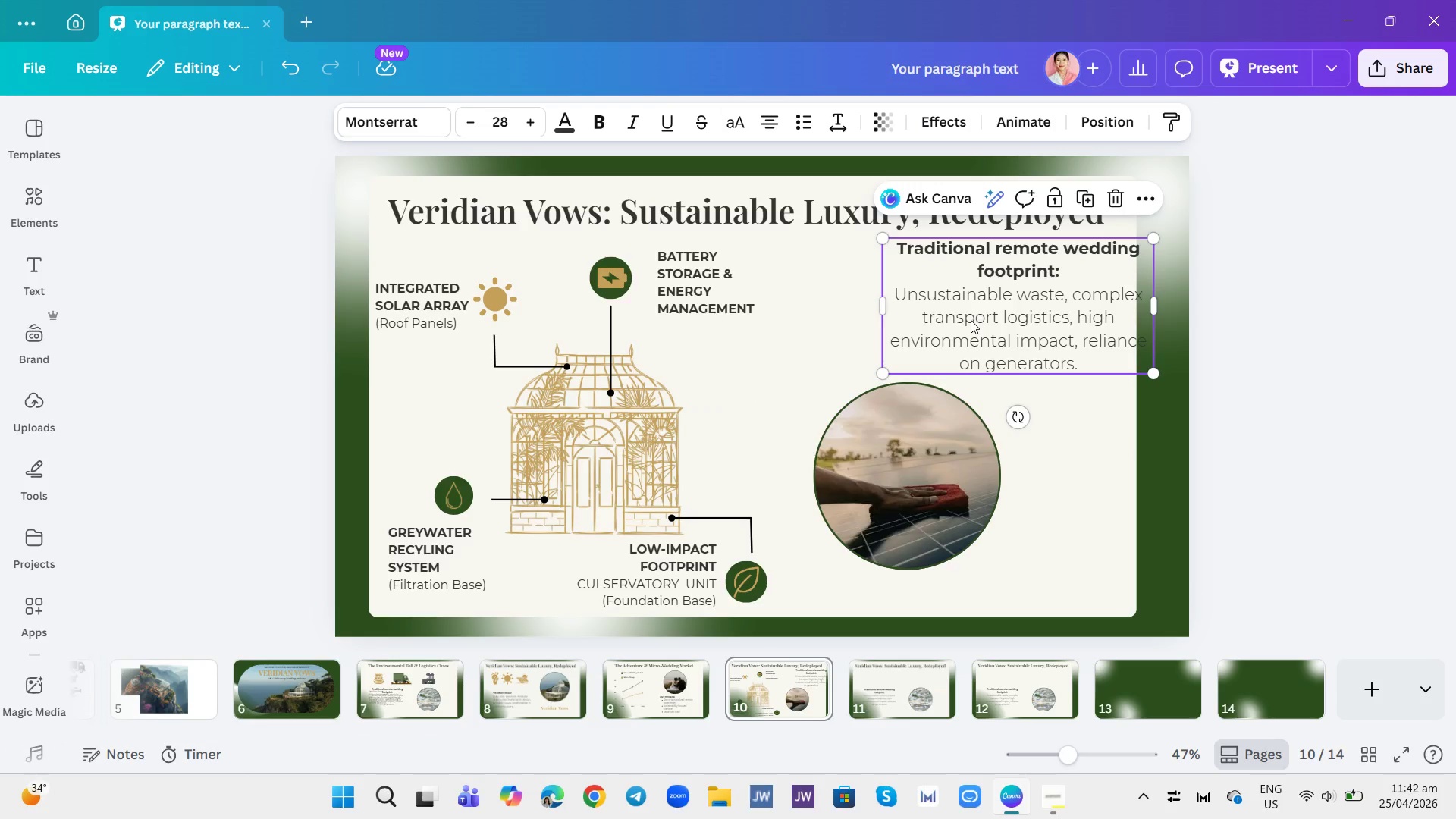 
left_click([971, 320])
 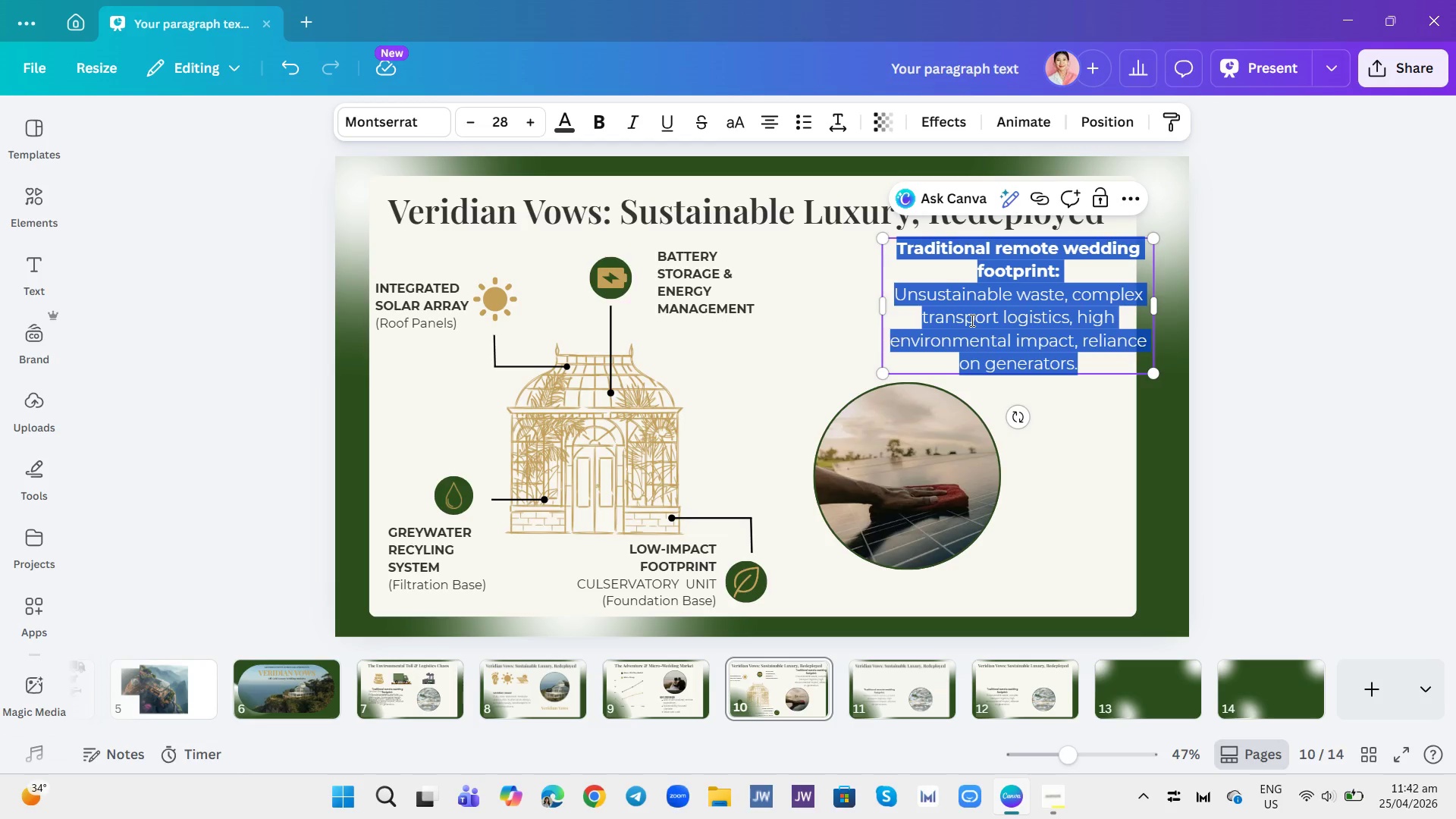 
key(Backspace)
 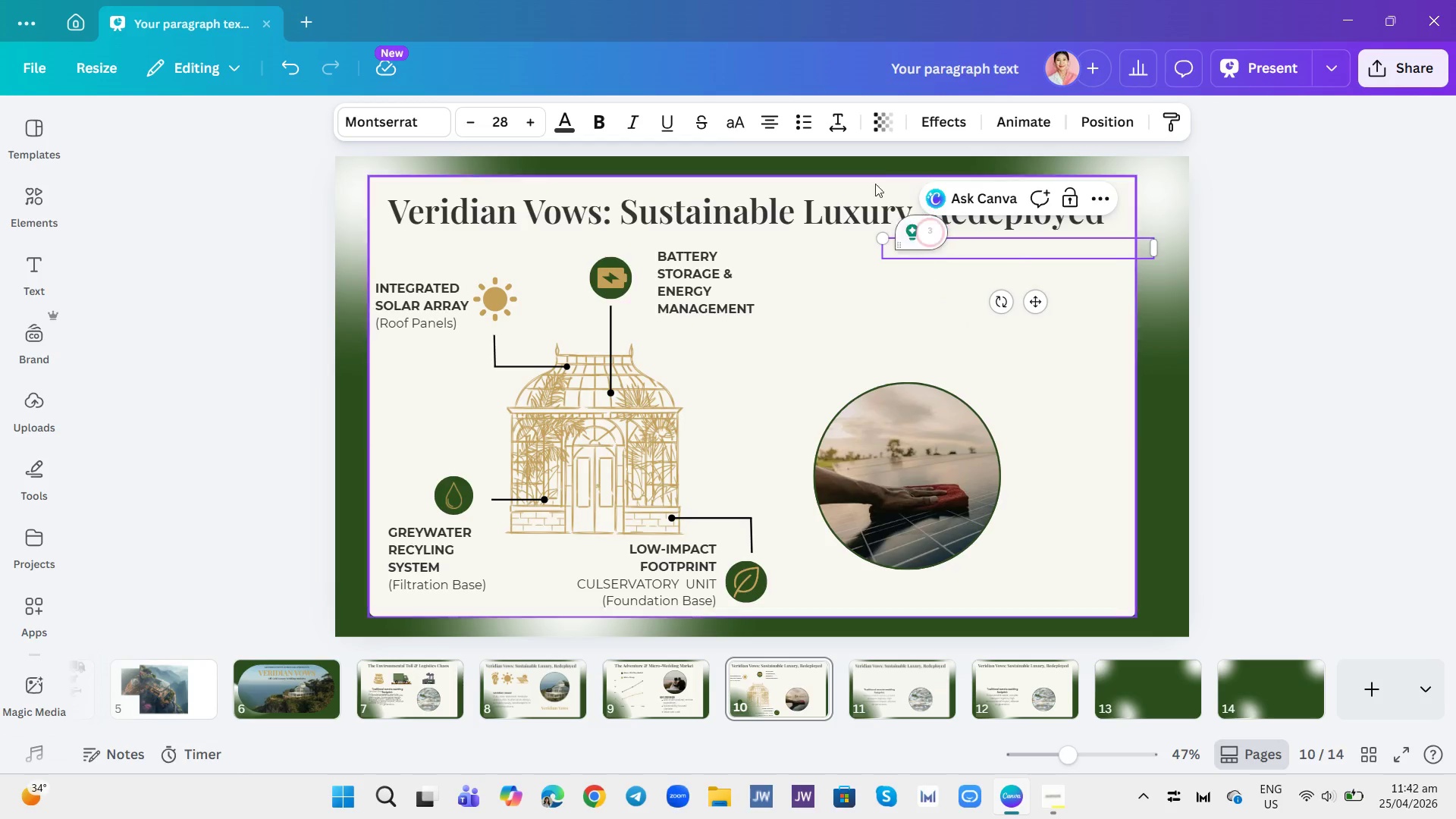 
left_click([813, 114])
 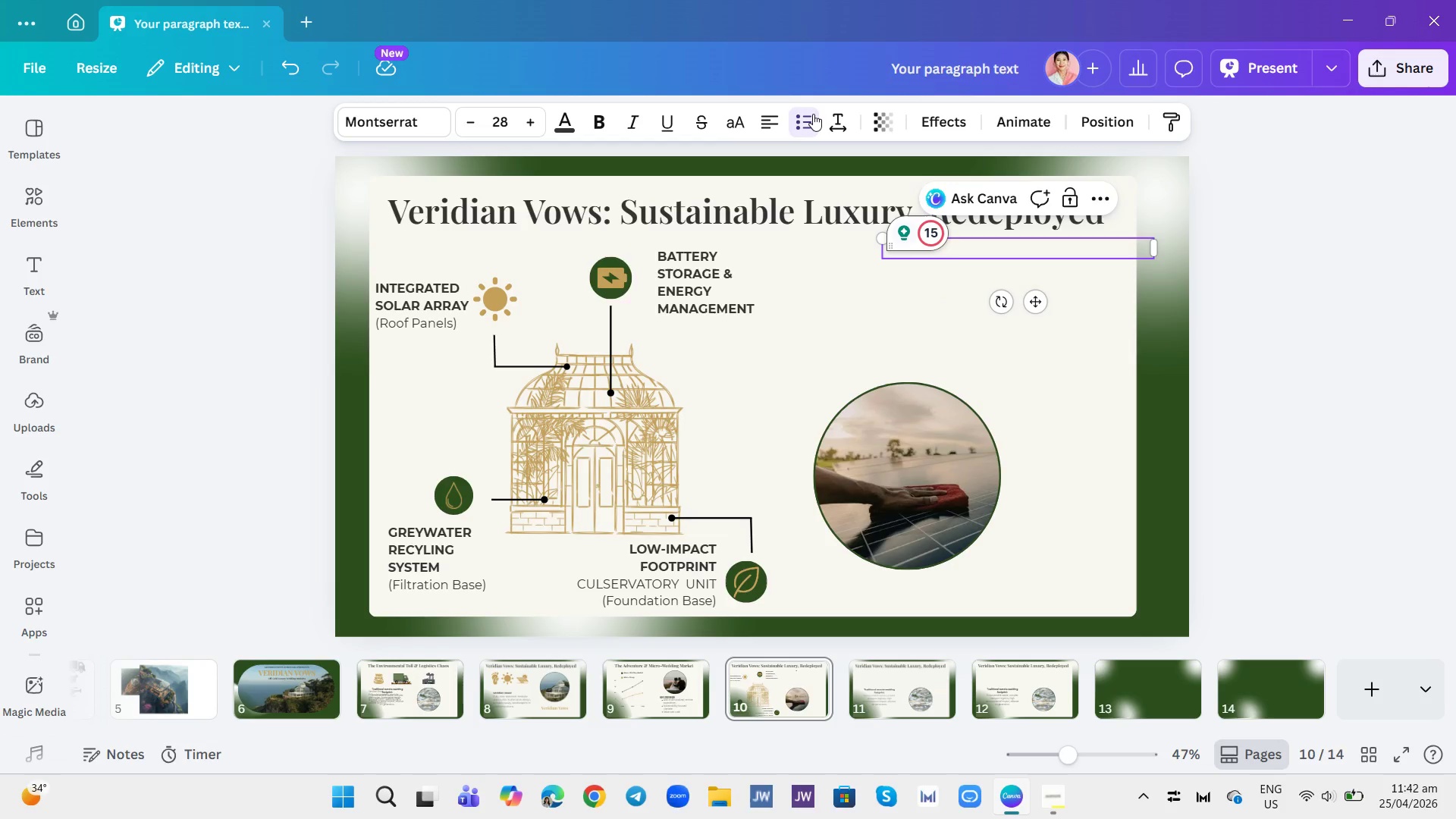 
type(Fully self-sufficient)
 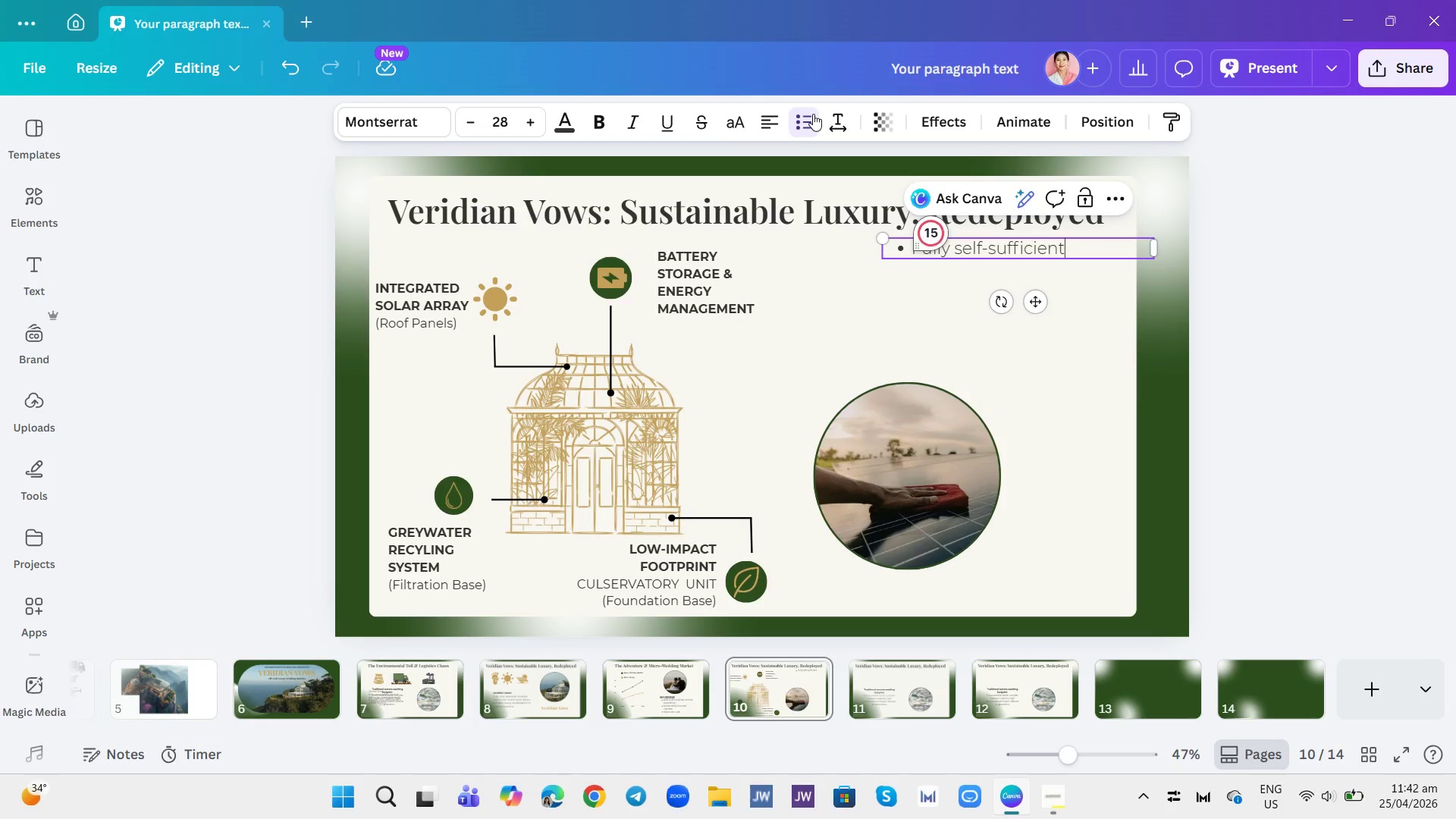 
key(Enter)
 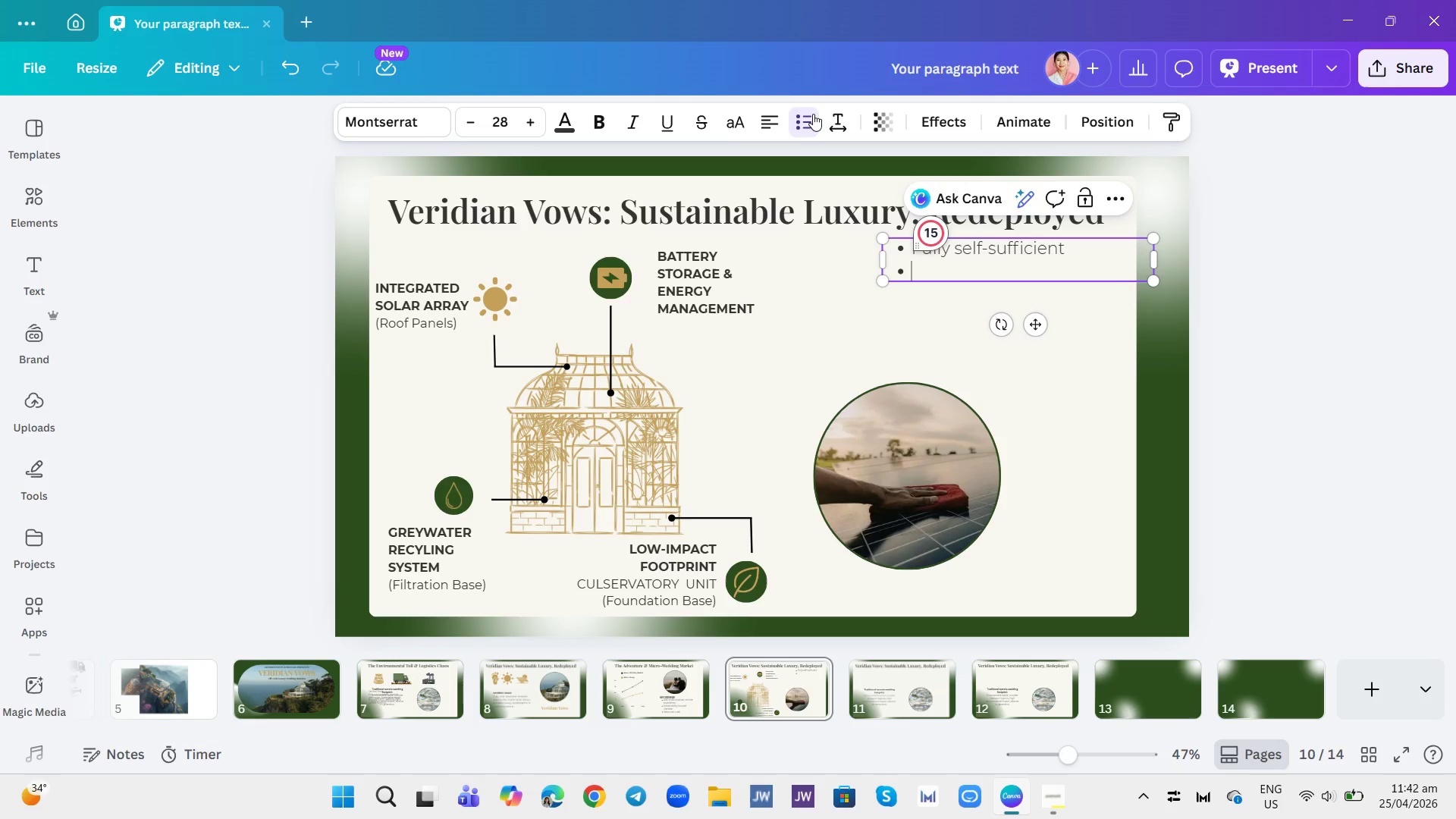 
type(Solar )
key(Backspace)
type(-powered everything)
 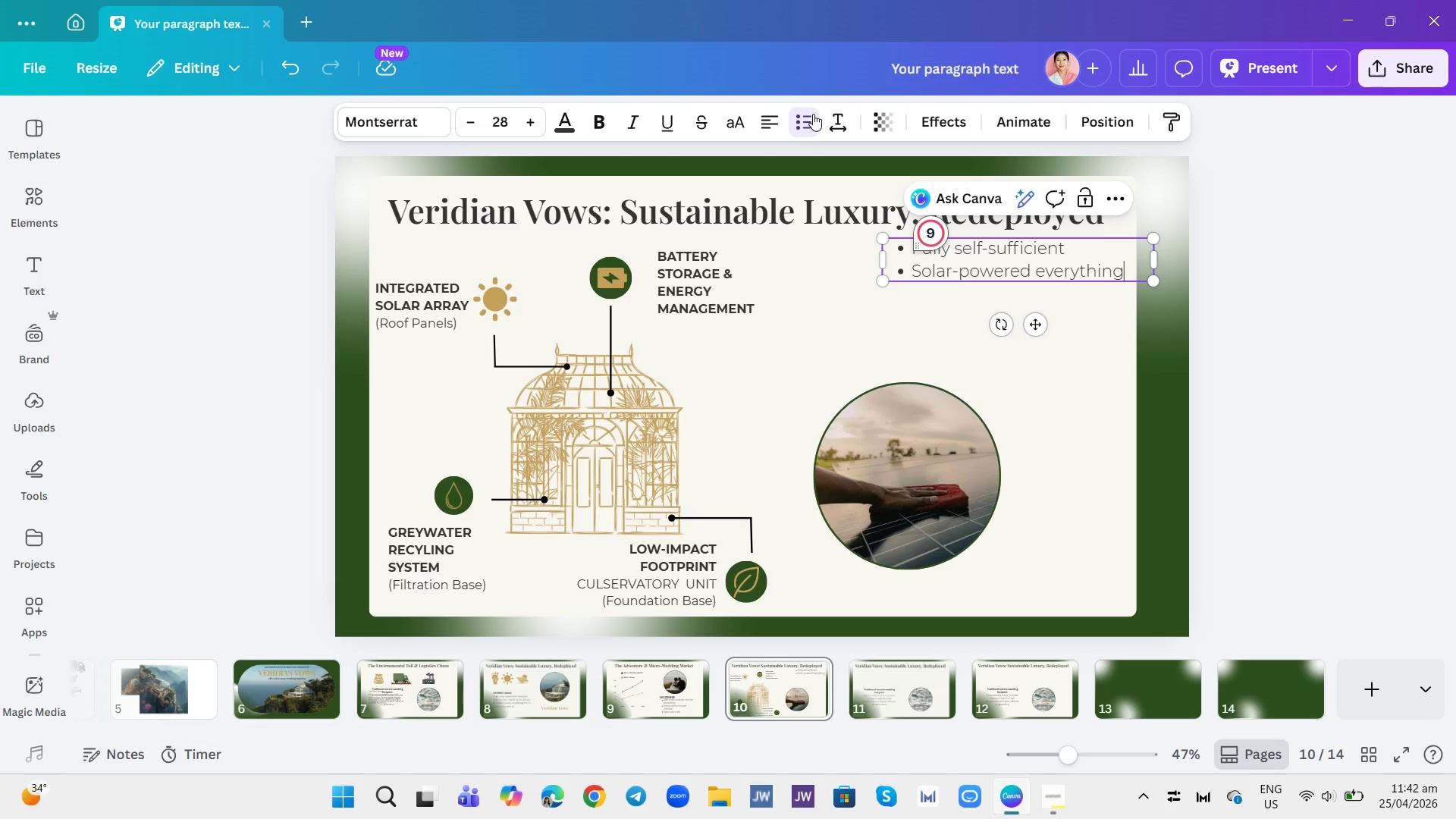 
key(Enter)
 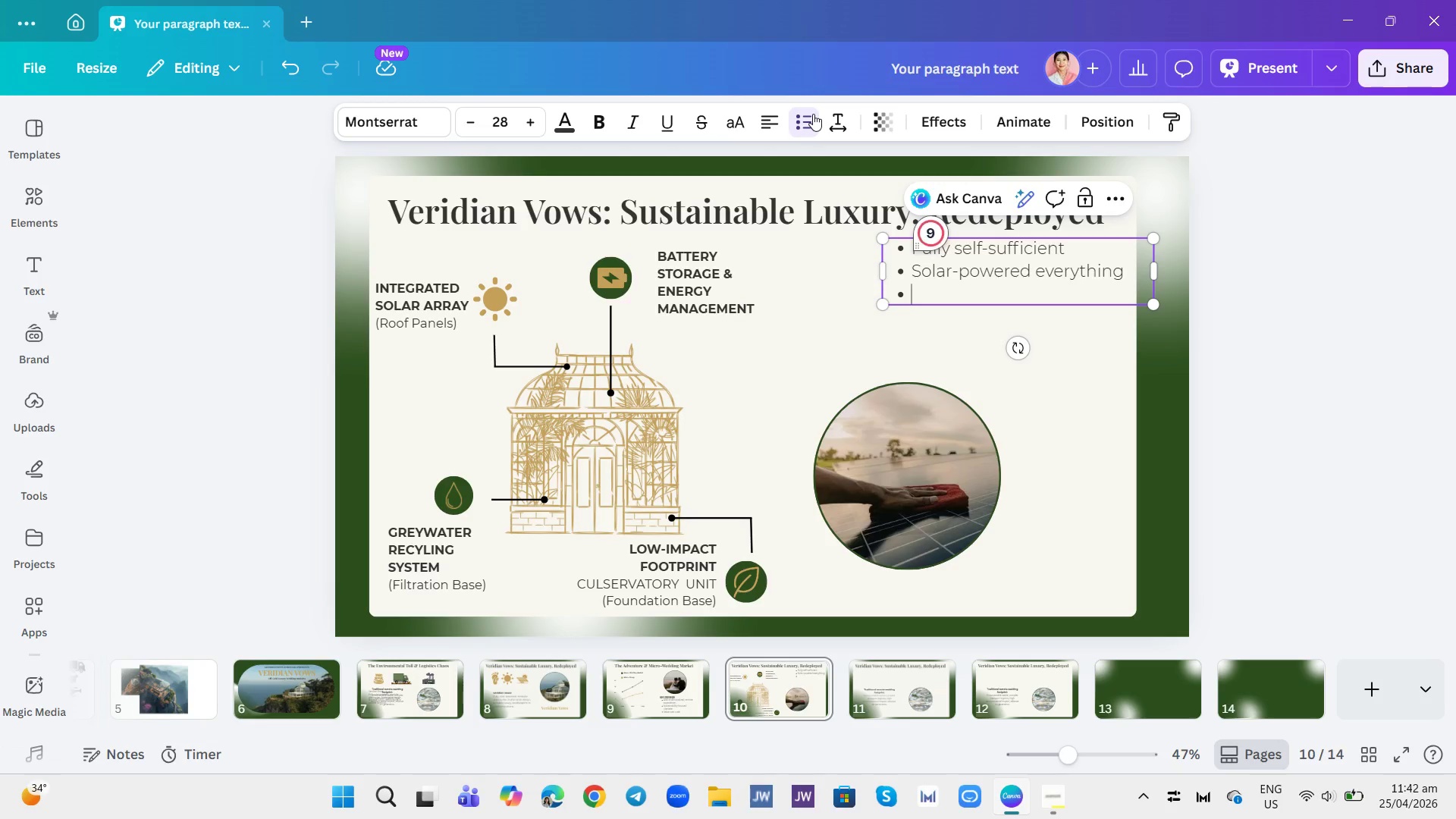 
type(Water conservation and reuse)
 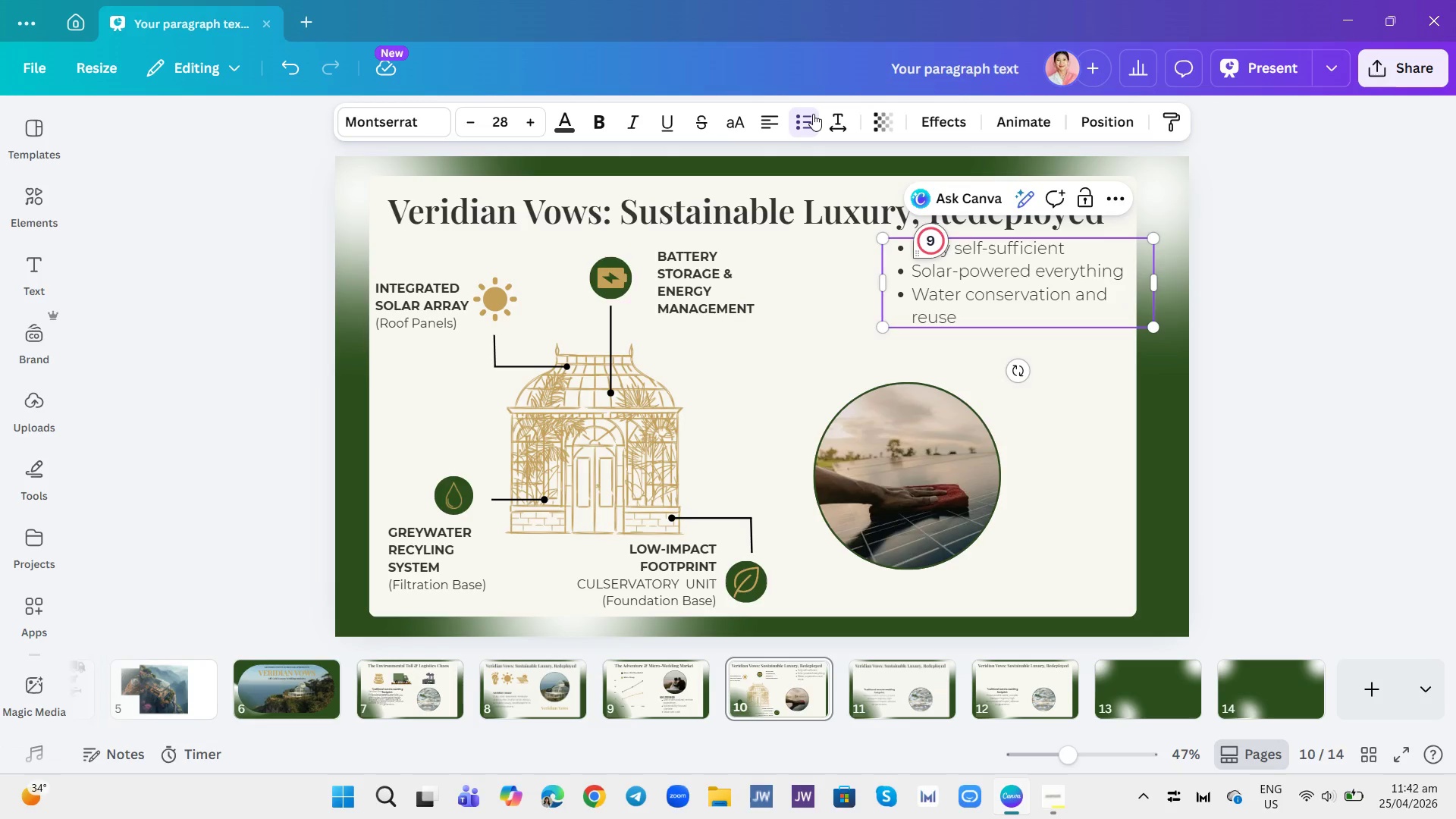 
key(Enter)
 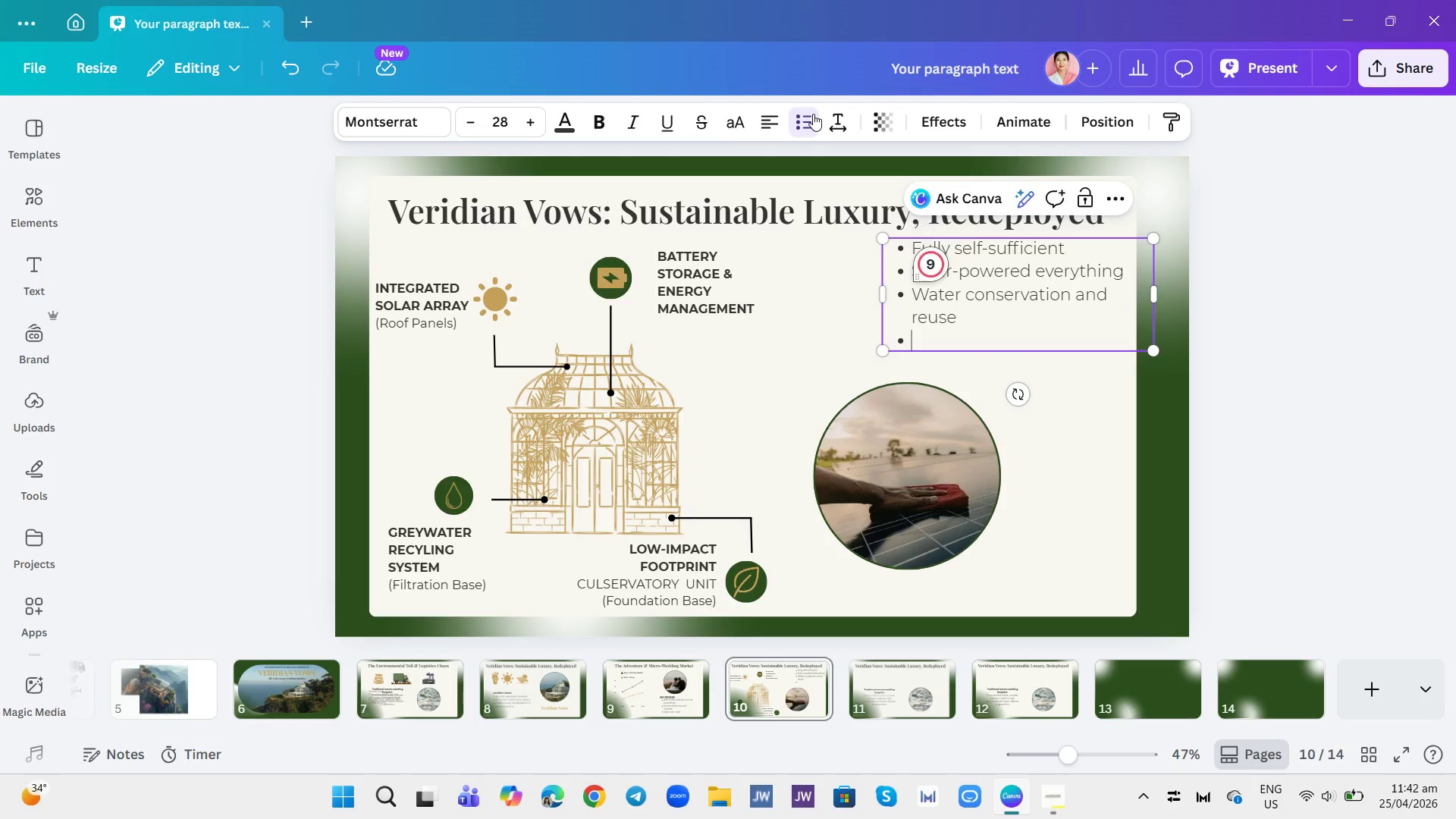 
type(Deploya in under 4 hours.)
 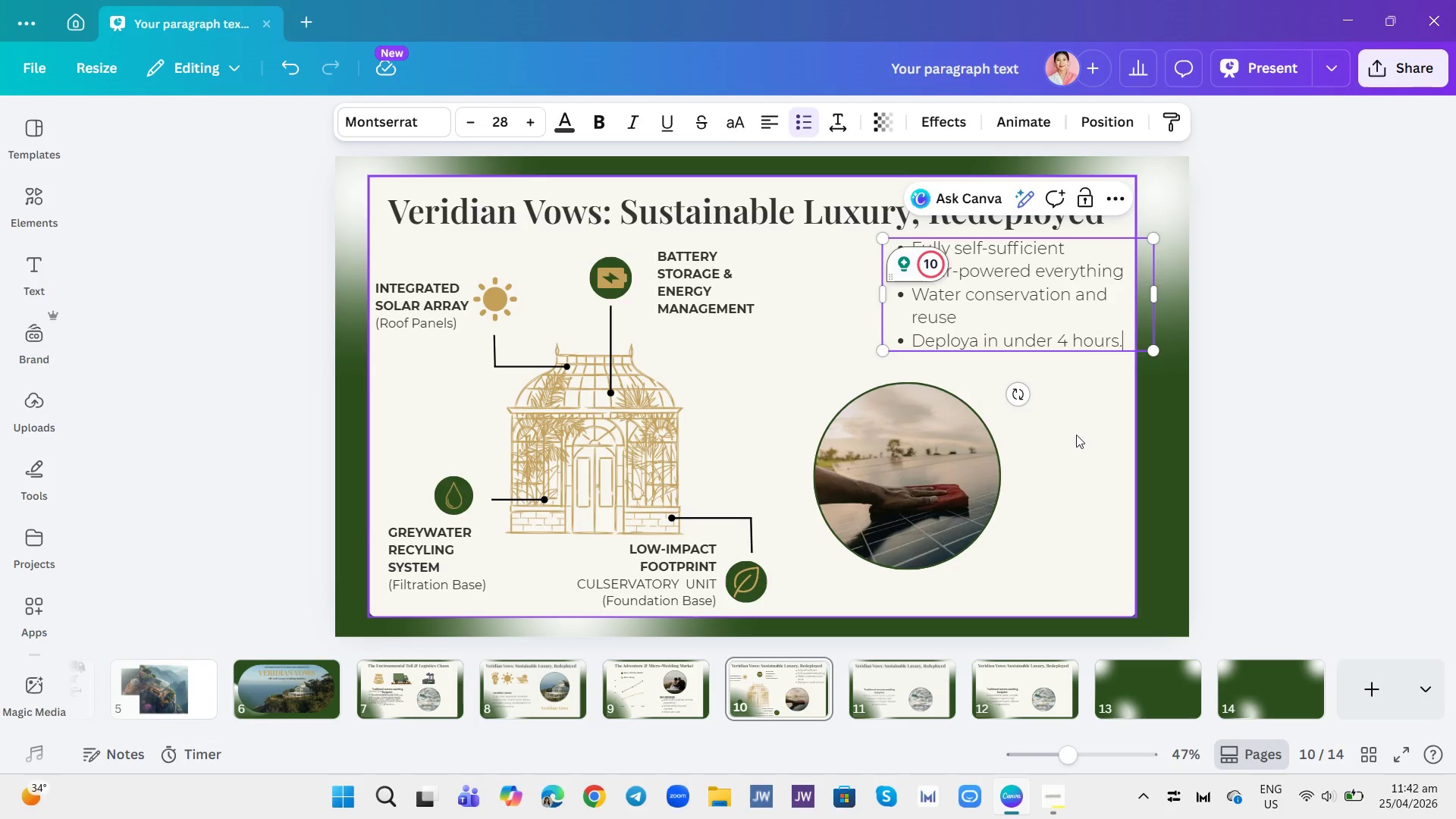 
left_click([977, 340])
 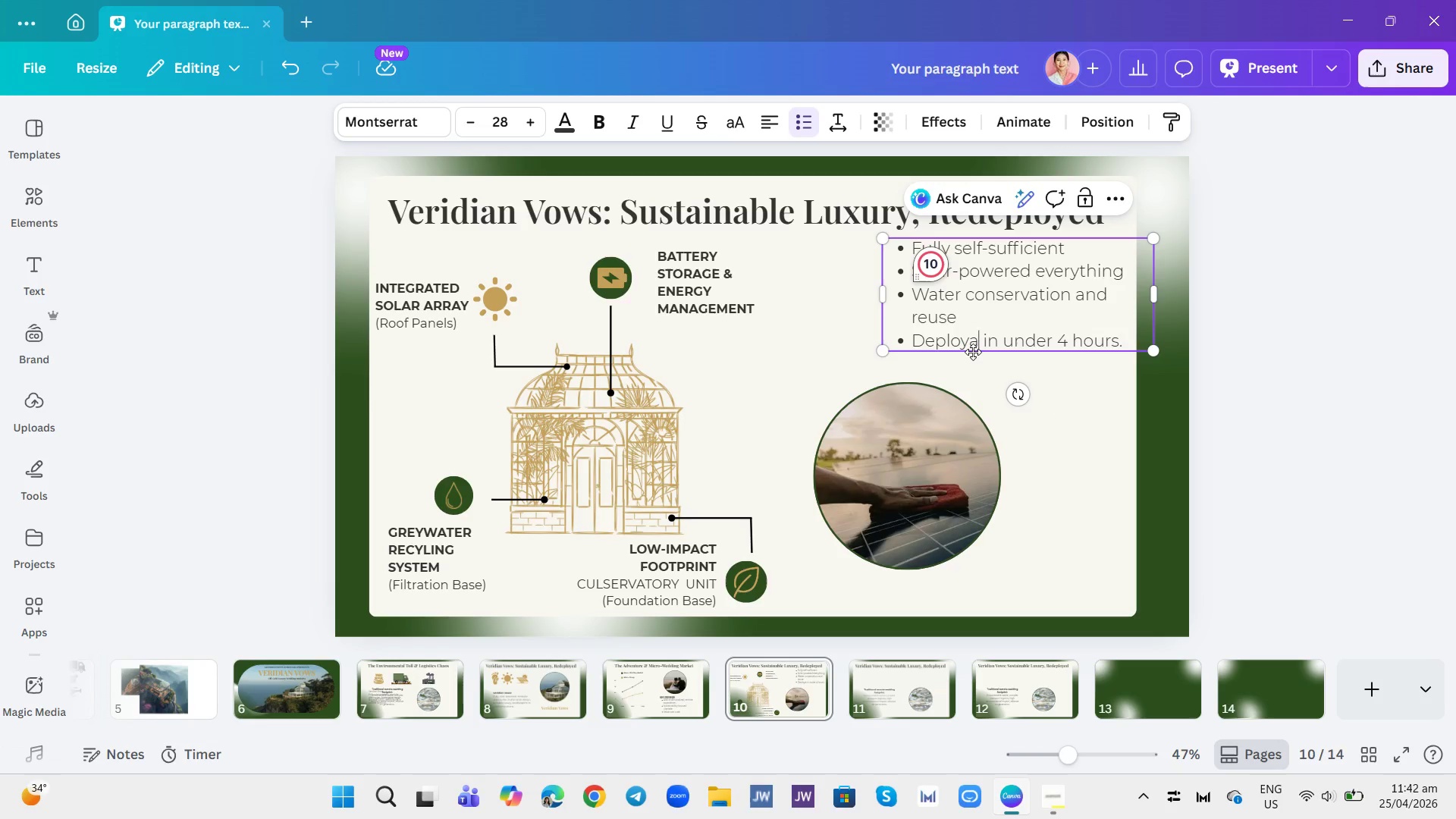 
key(Backspace)
 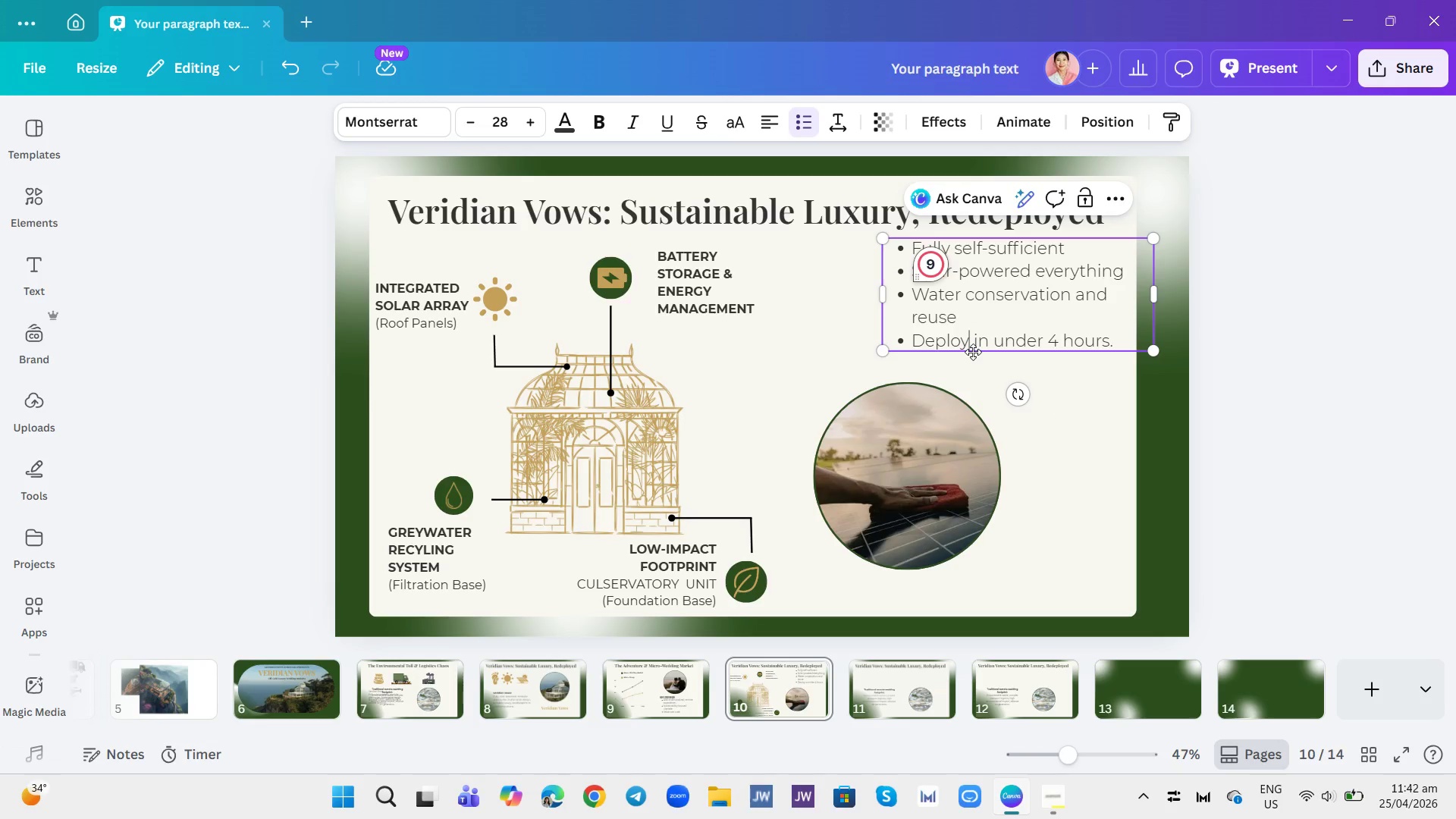 
key(S)
 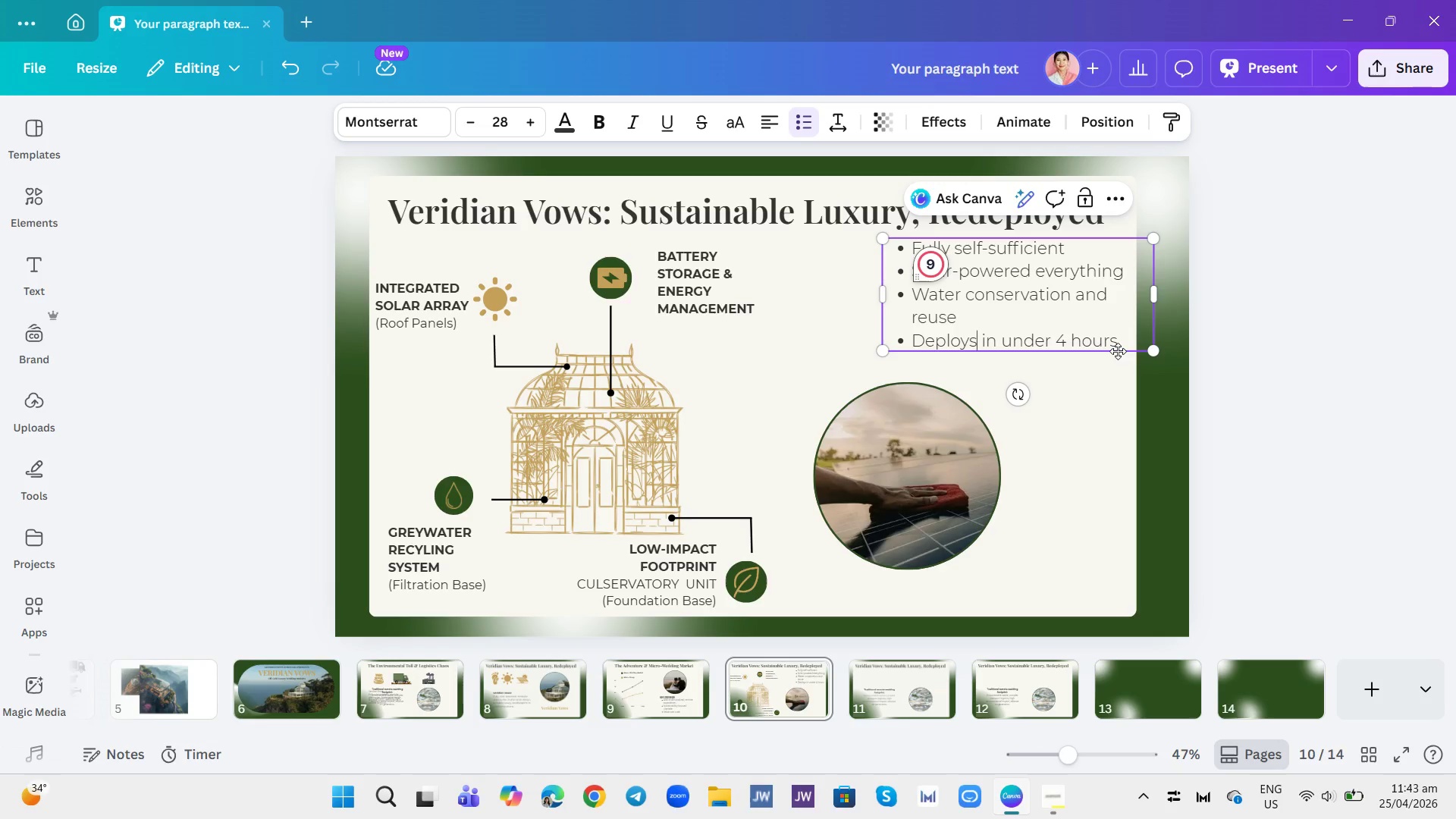 
wait(6.25)
 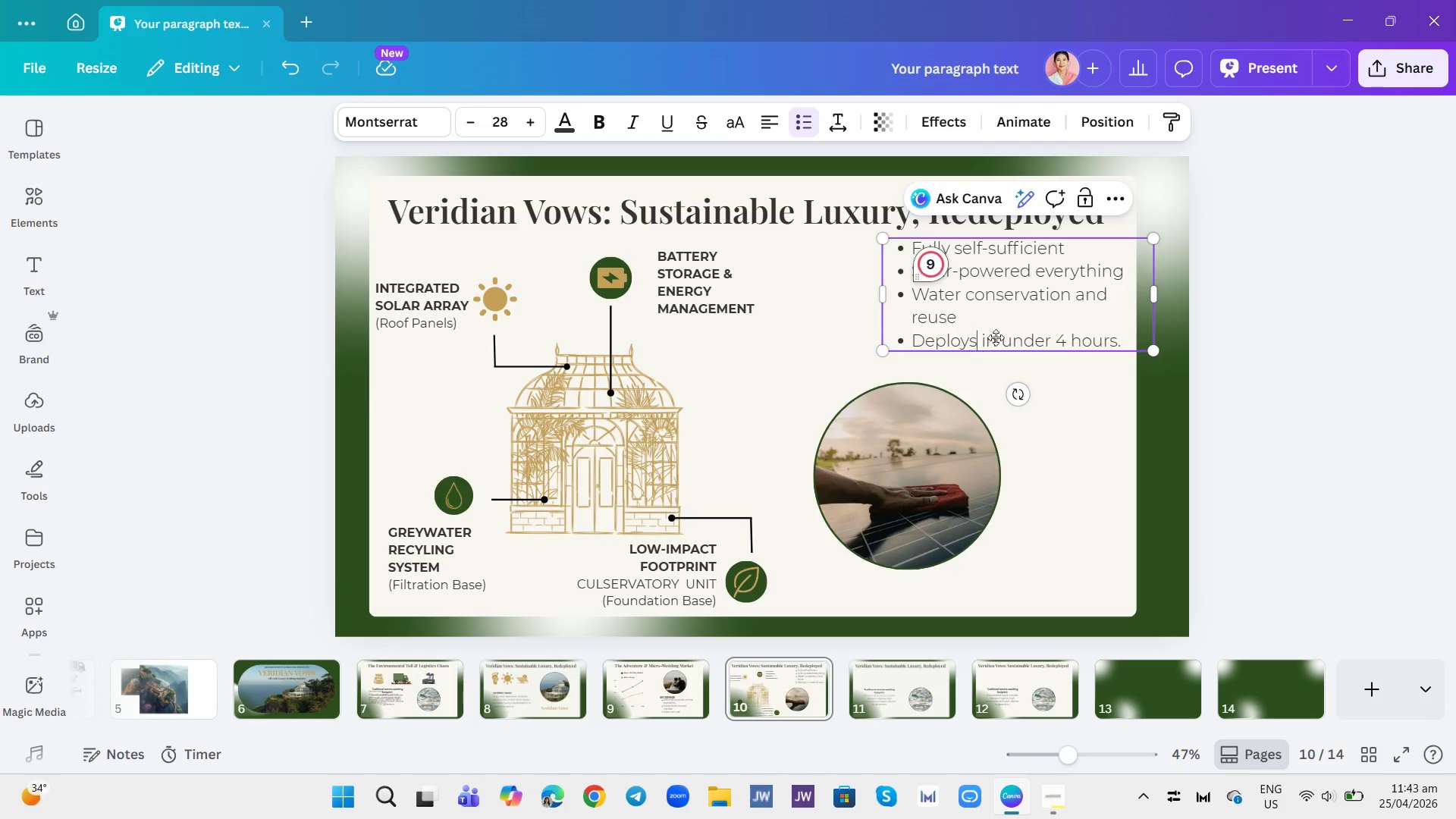 
key(Backspace)
 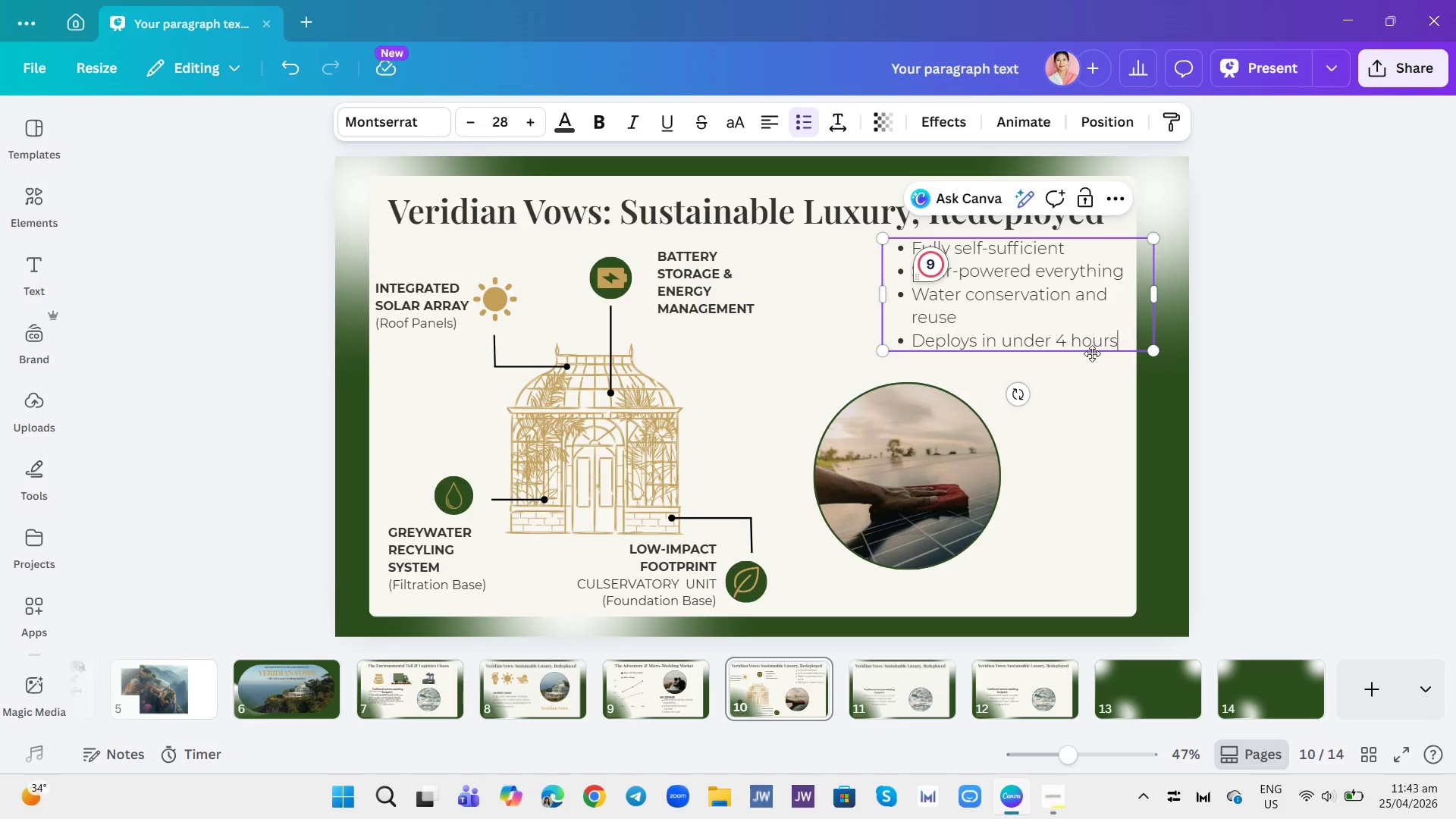 
wait(5.27)
 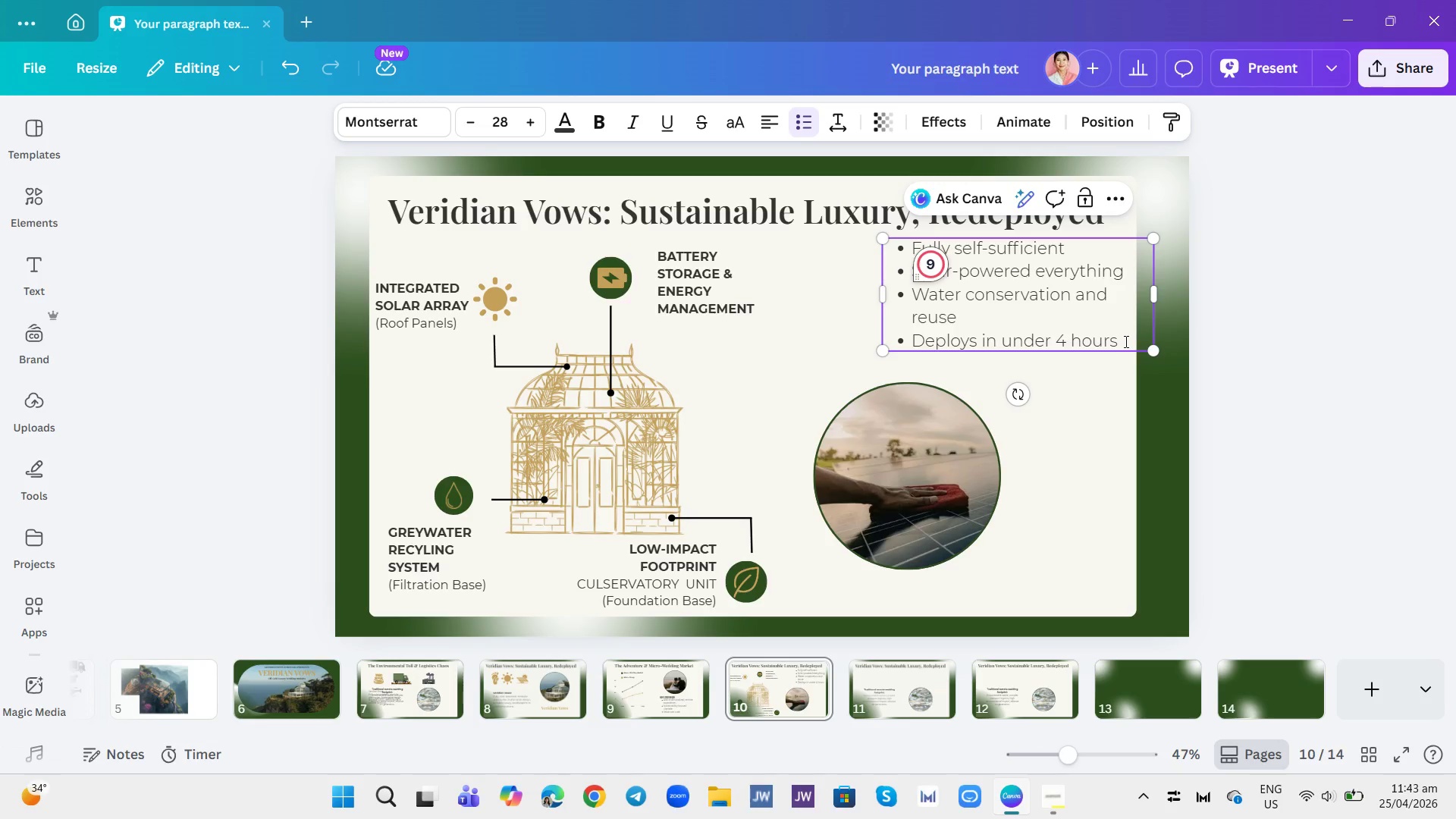 
left_click_drag(start_coordinate=[1046, 322], to_coordinate=[1012, 329])
 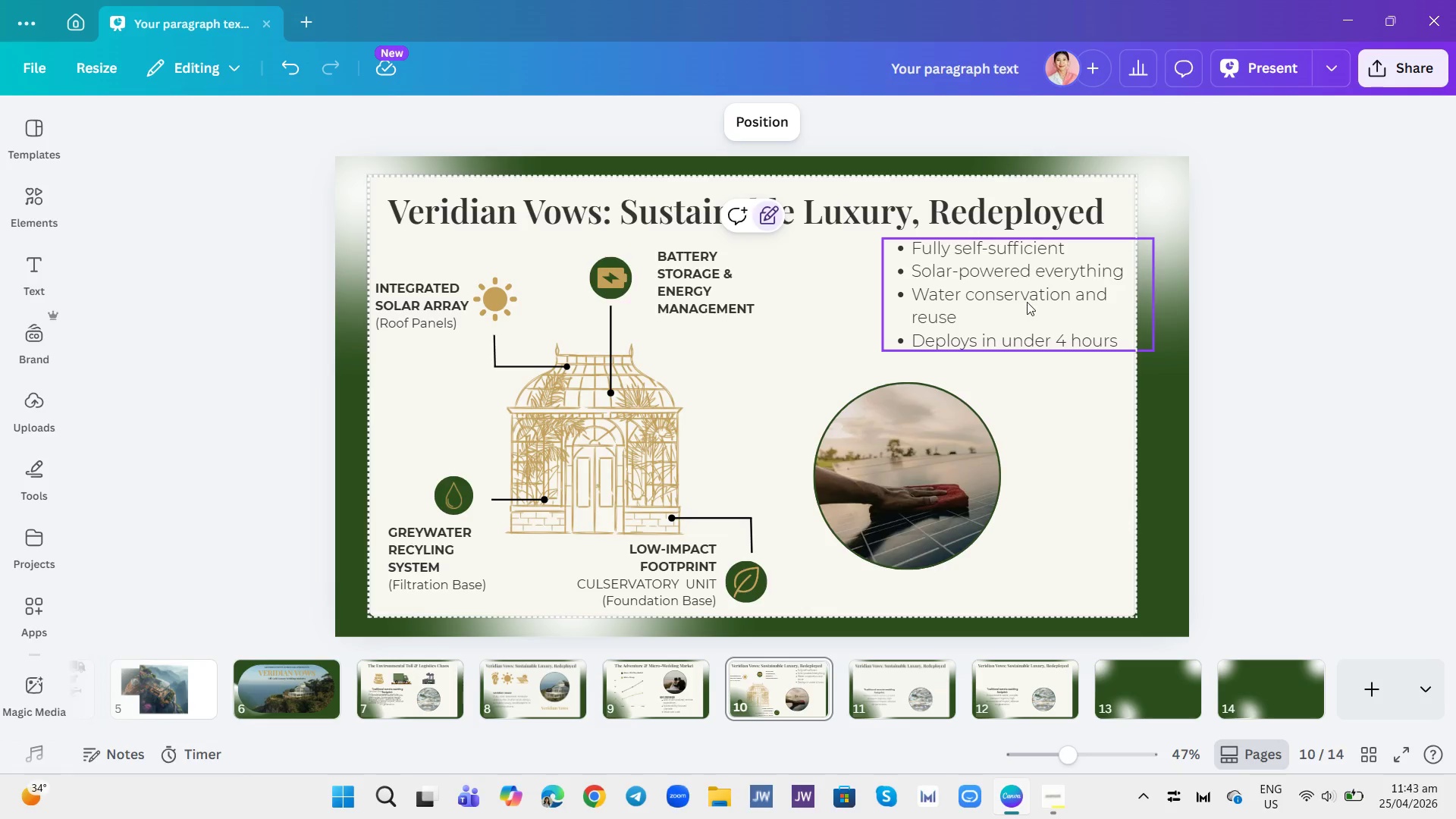 
left_click_drag(start_coordinate=[1027, 302], to_coordinate=[1009, 331])
 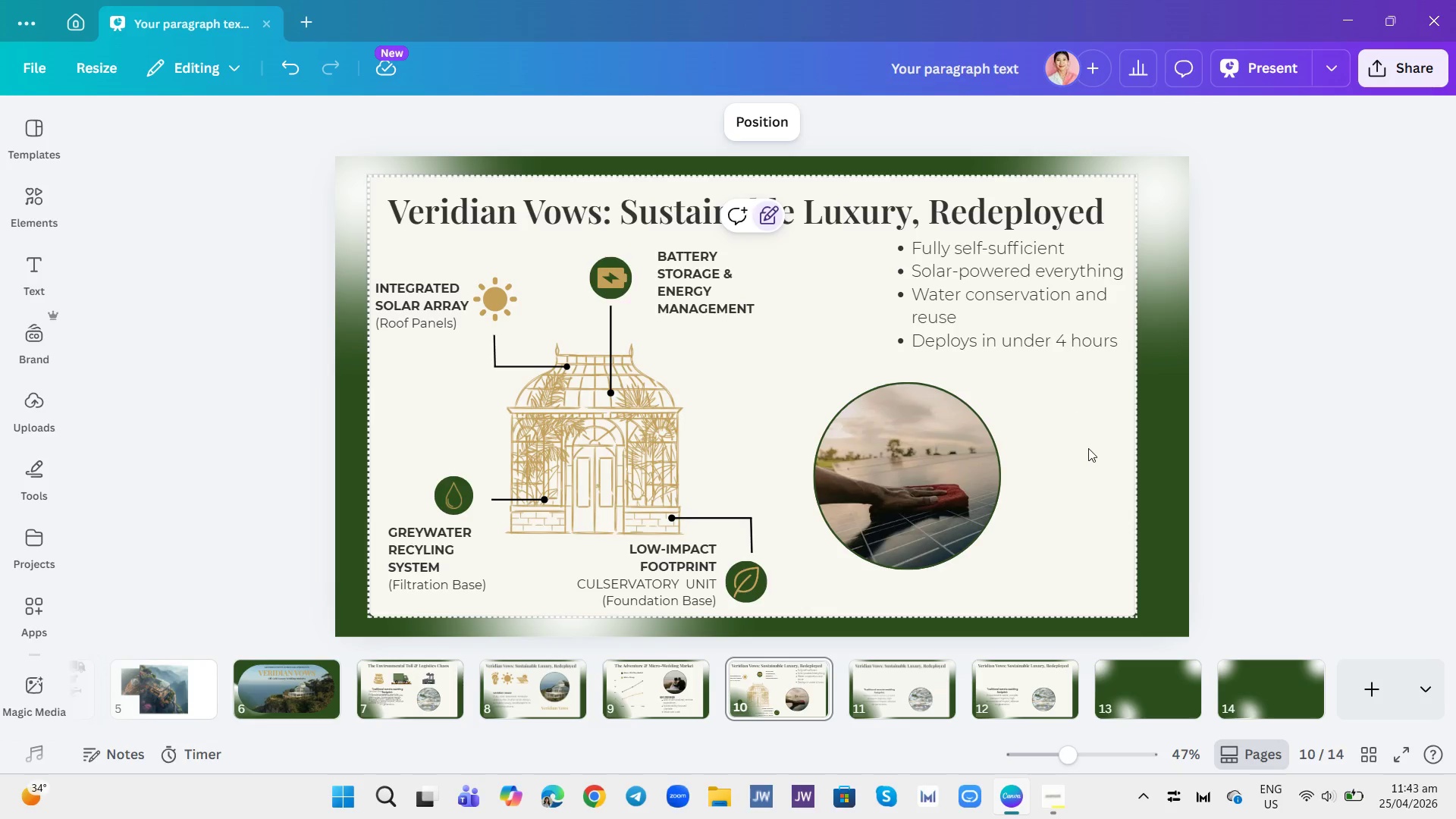 
left_click([1088, 448])
 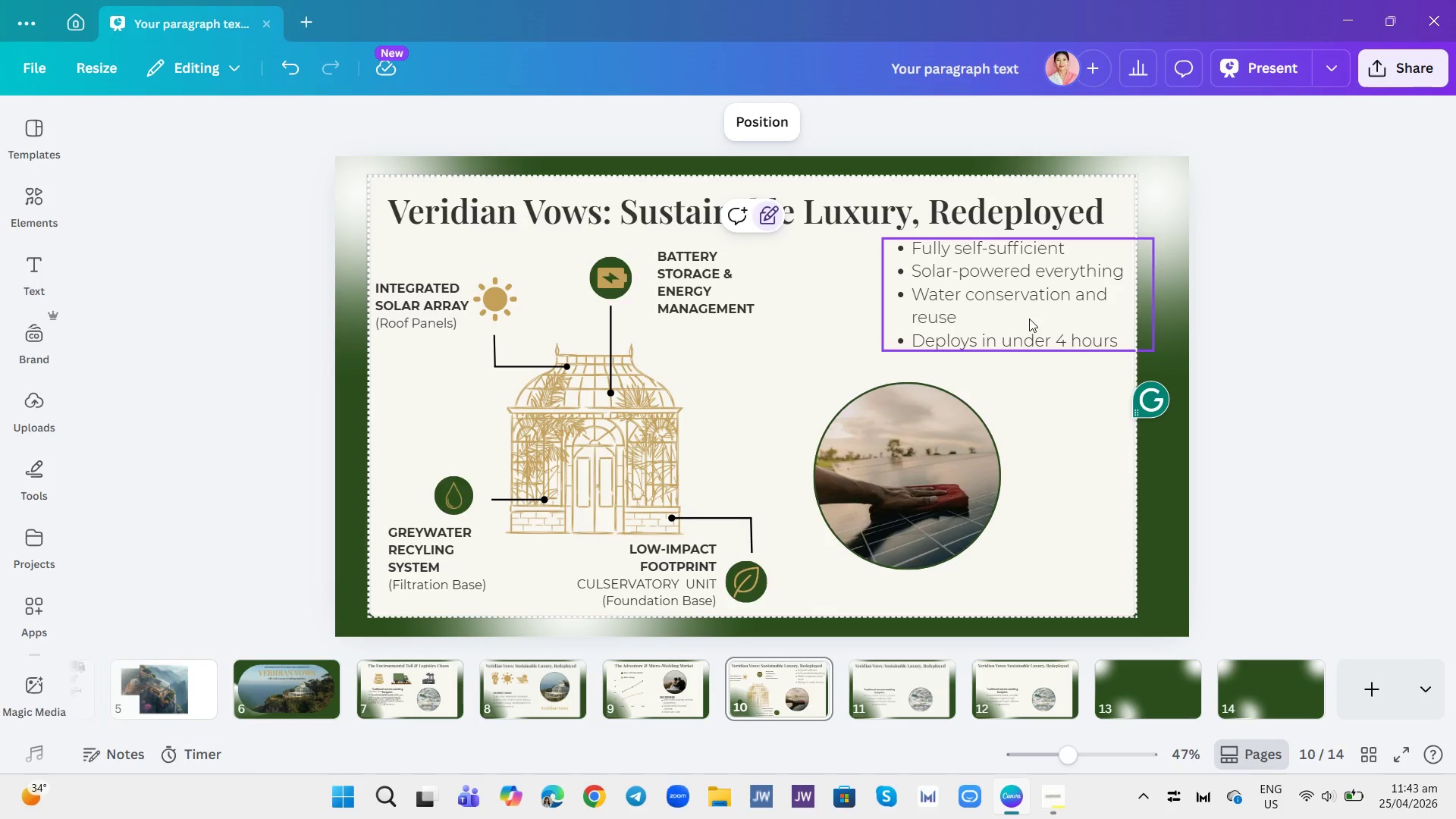 
left_click_drag(start_coordinate=[1003, 237], to_coordinate=[990, 258])
 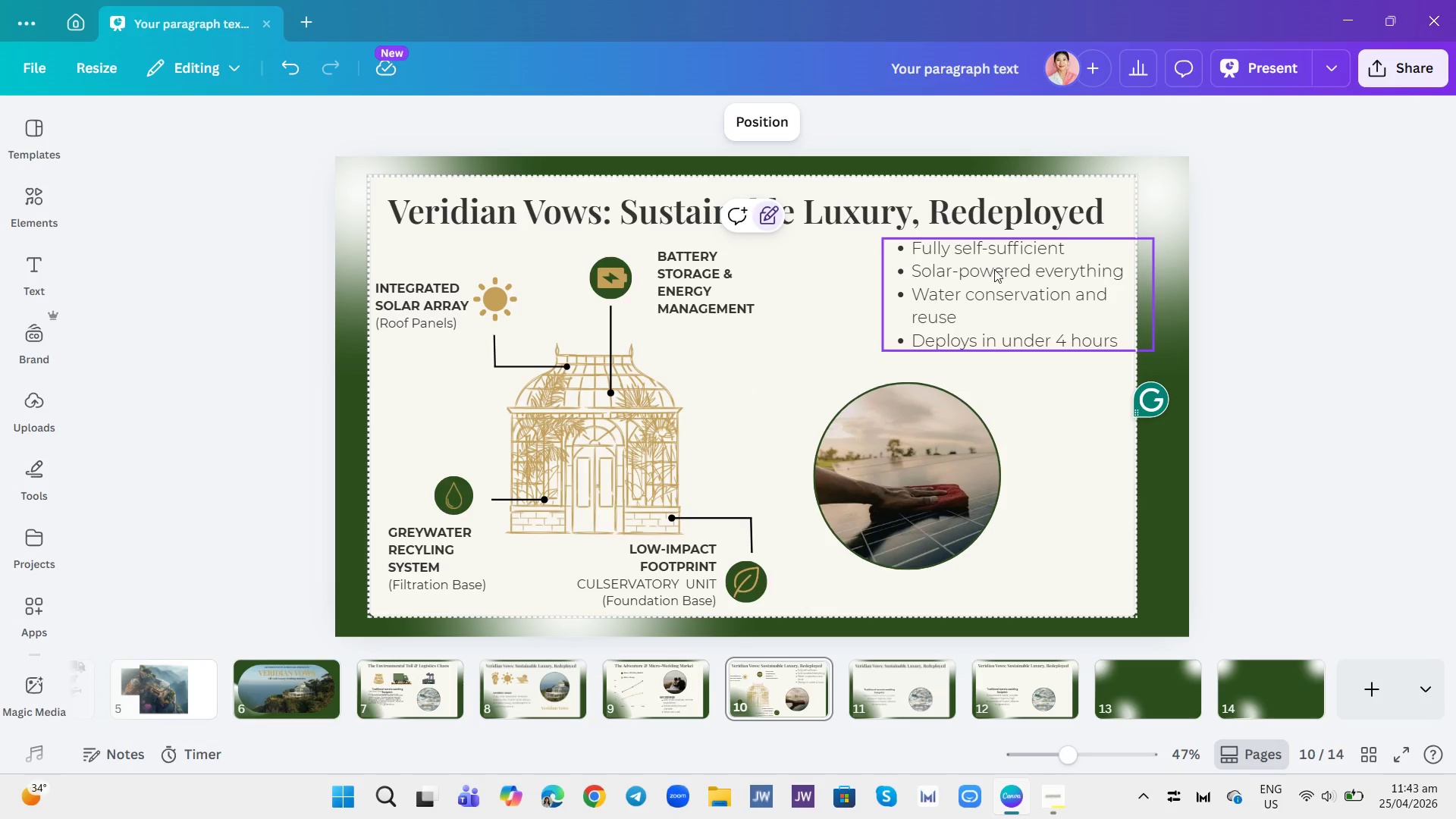 
left_click_drag(start_coordinate=[998, 273], to_coordinate=[959, 268])
 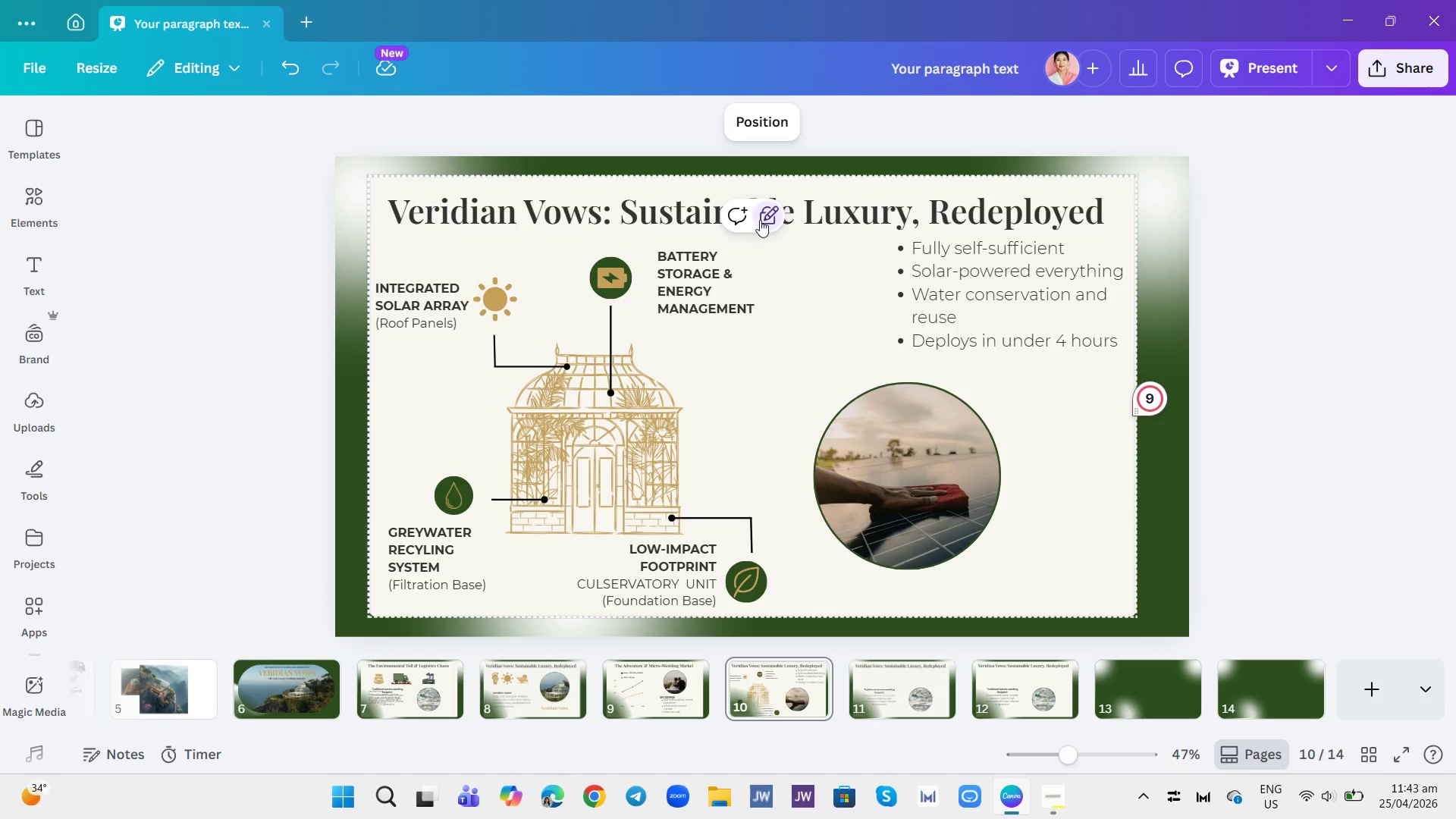 
left_click([770, 209])
 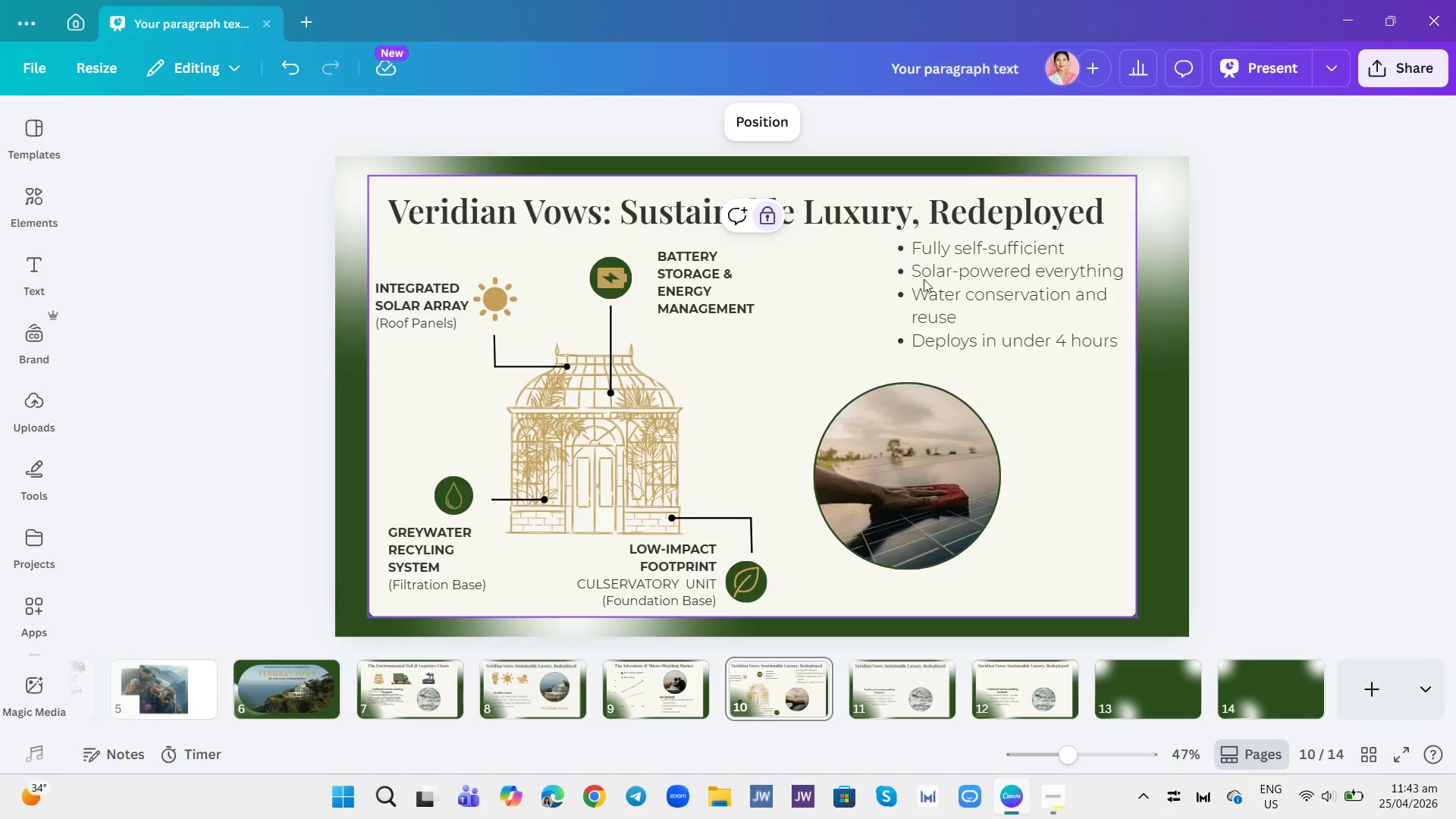 
left_click([1000, 317])
 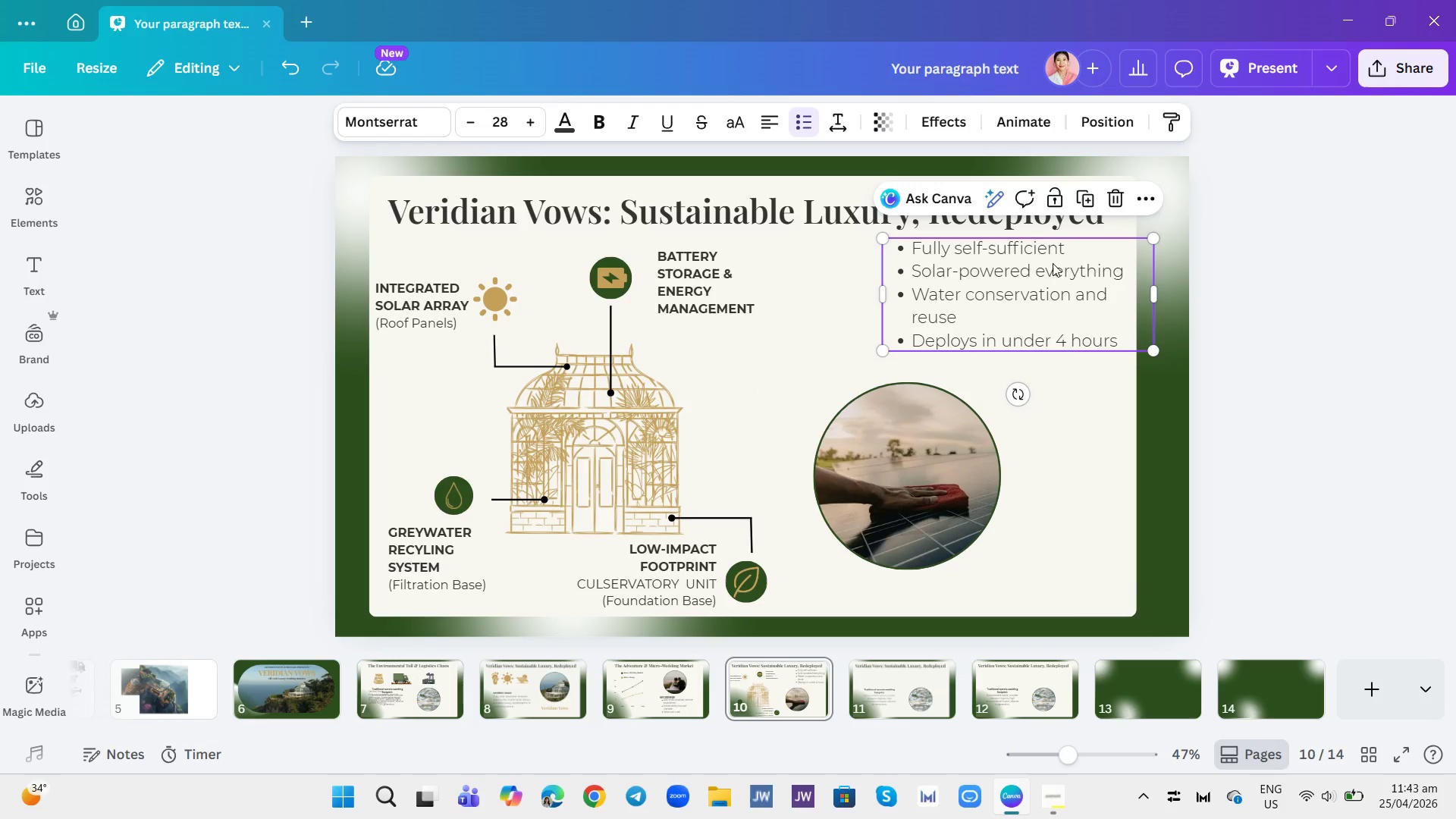 
left_click_drag(start_coordinate=[1068, 271], to_coordinate=[999, 290])
 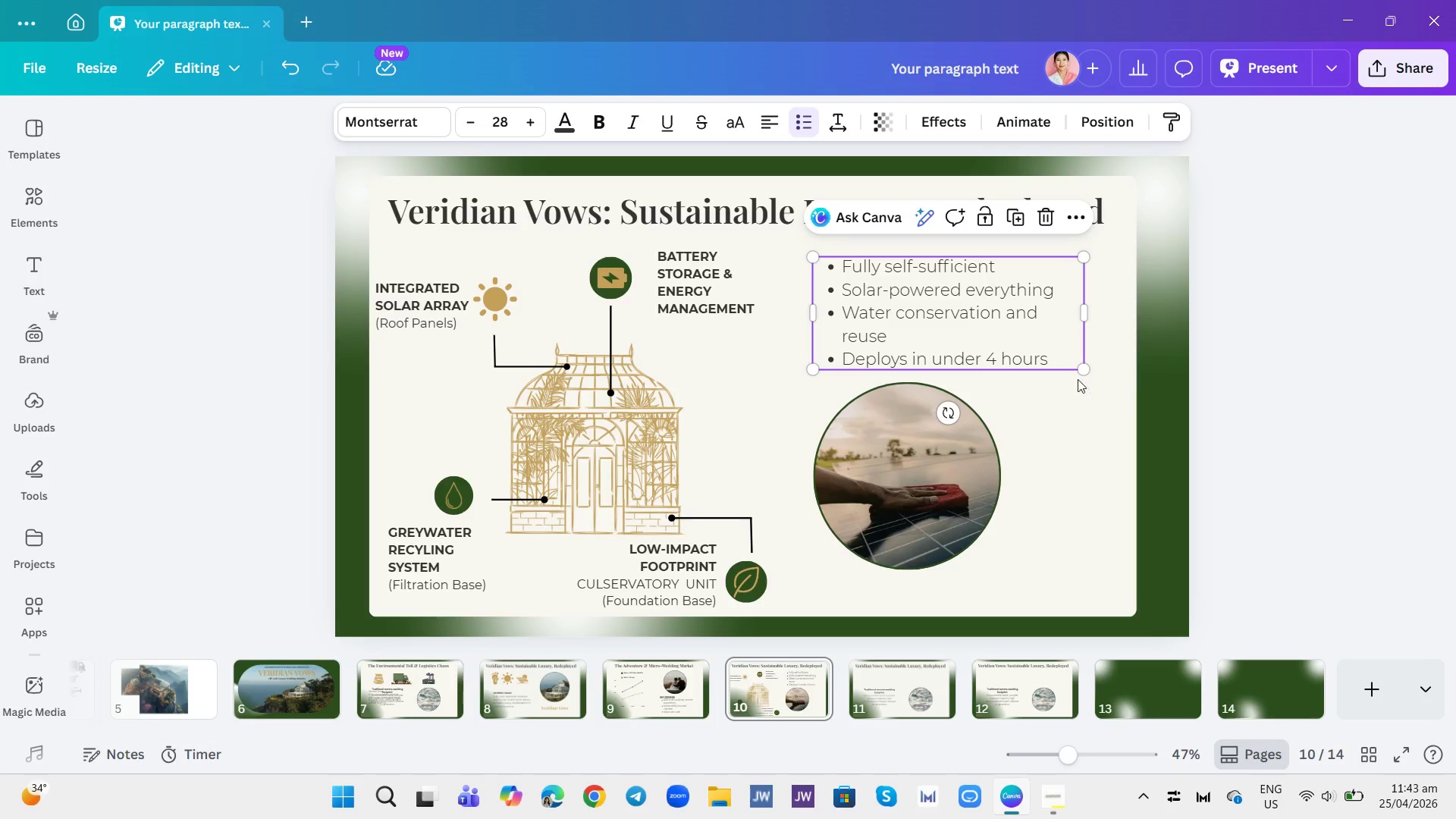 
left_click_drag(start_coordinate=[960, 475], to_coordinate=[973, 469])
 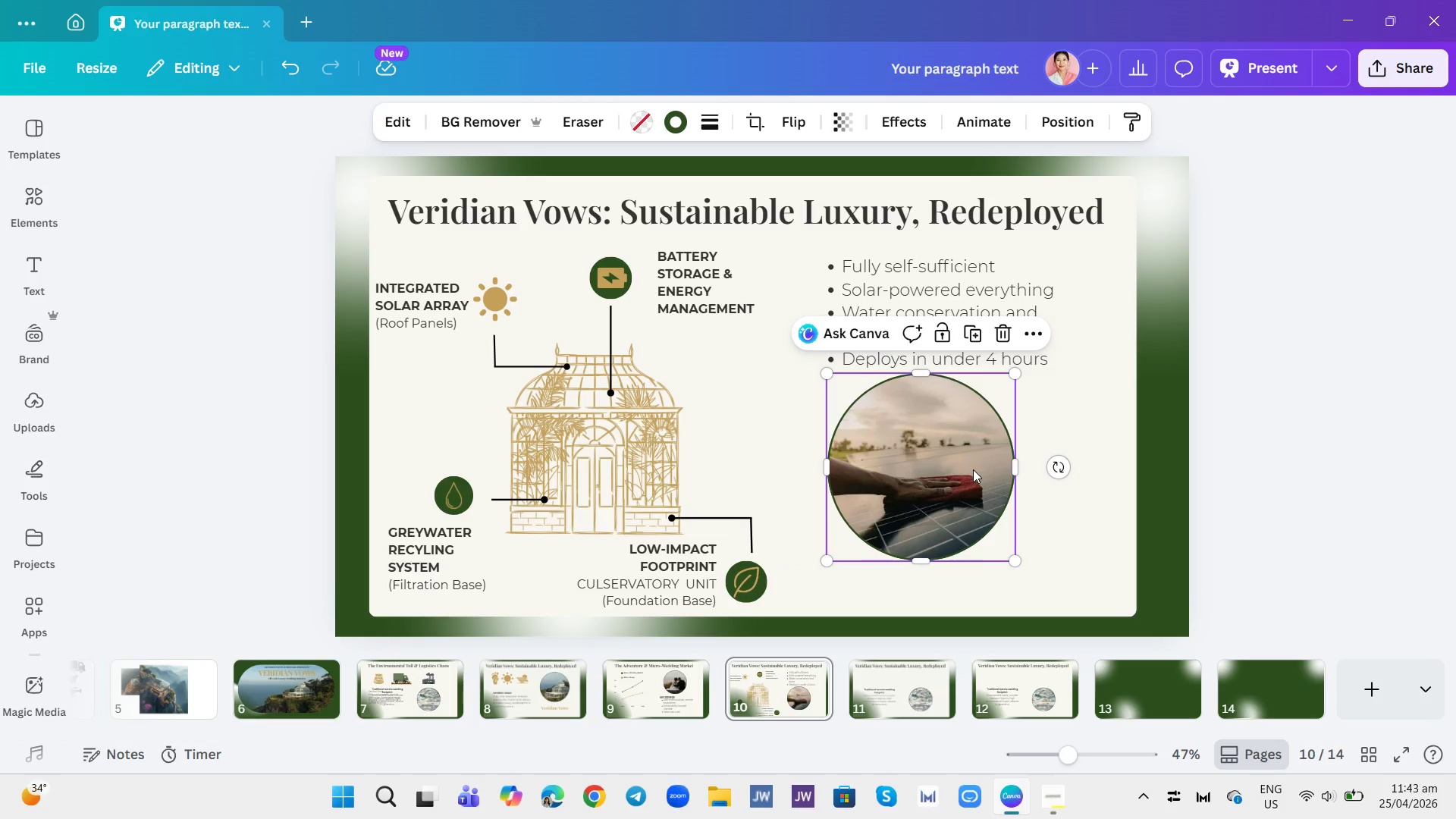 
left_click_drag(start_coordinate=[973, 469], to_coordinate=[984, 485])
 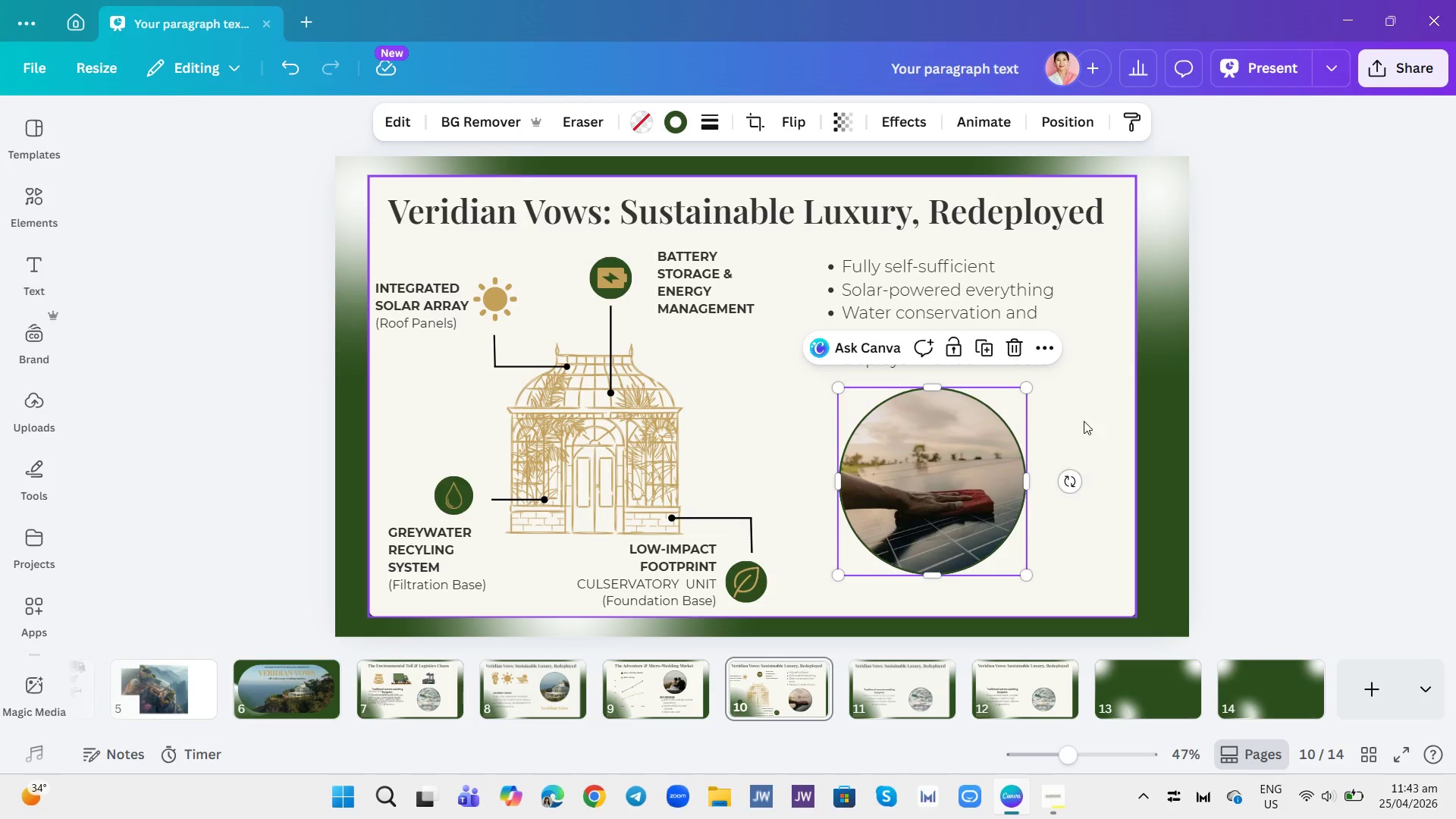 
left_click([1092, 408])
 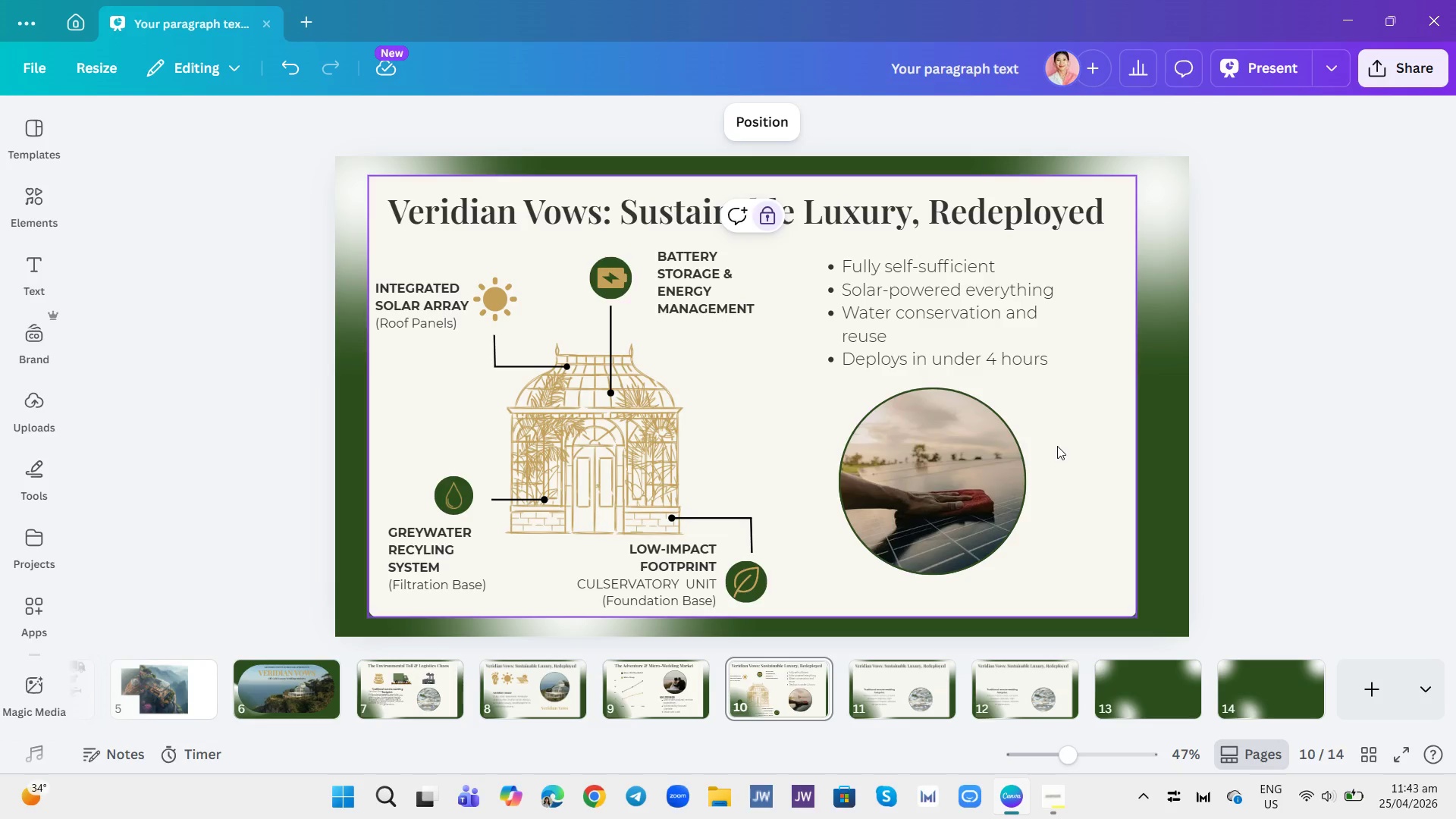 
wait(12.23)
 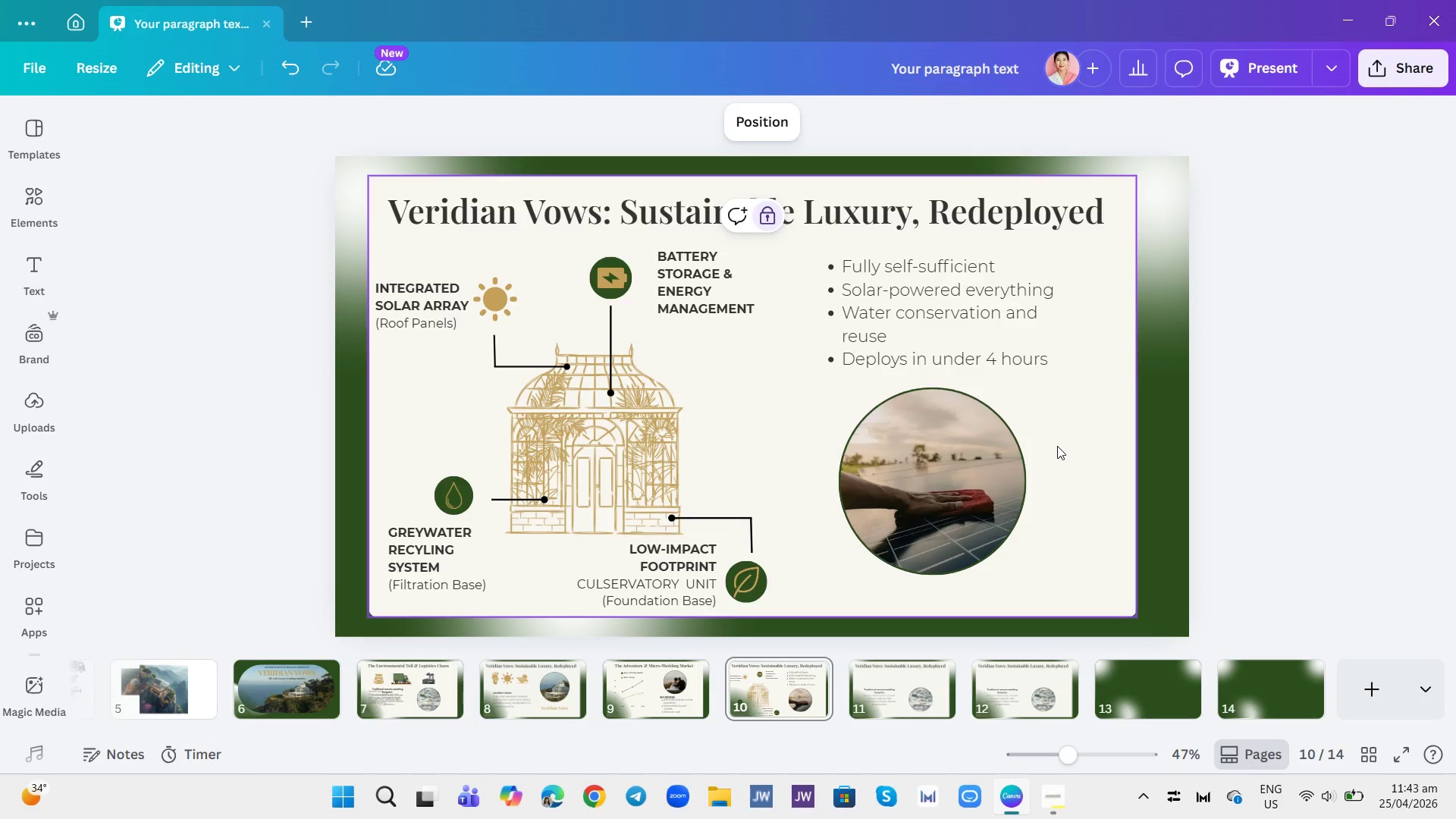 
left_click([915, 682])
 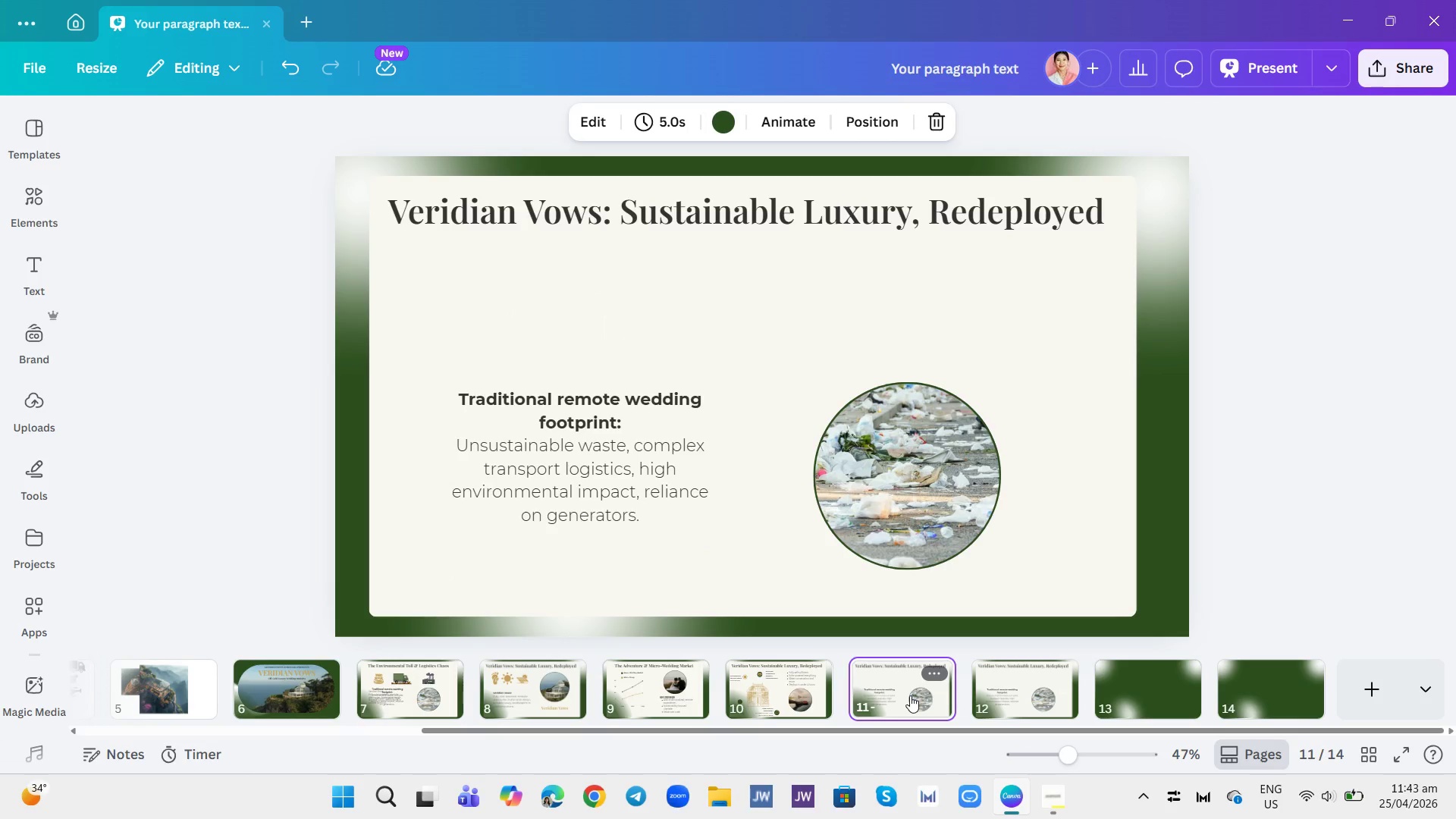 
wait(12.0)
 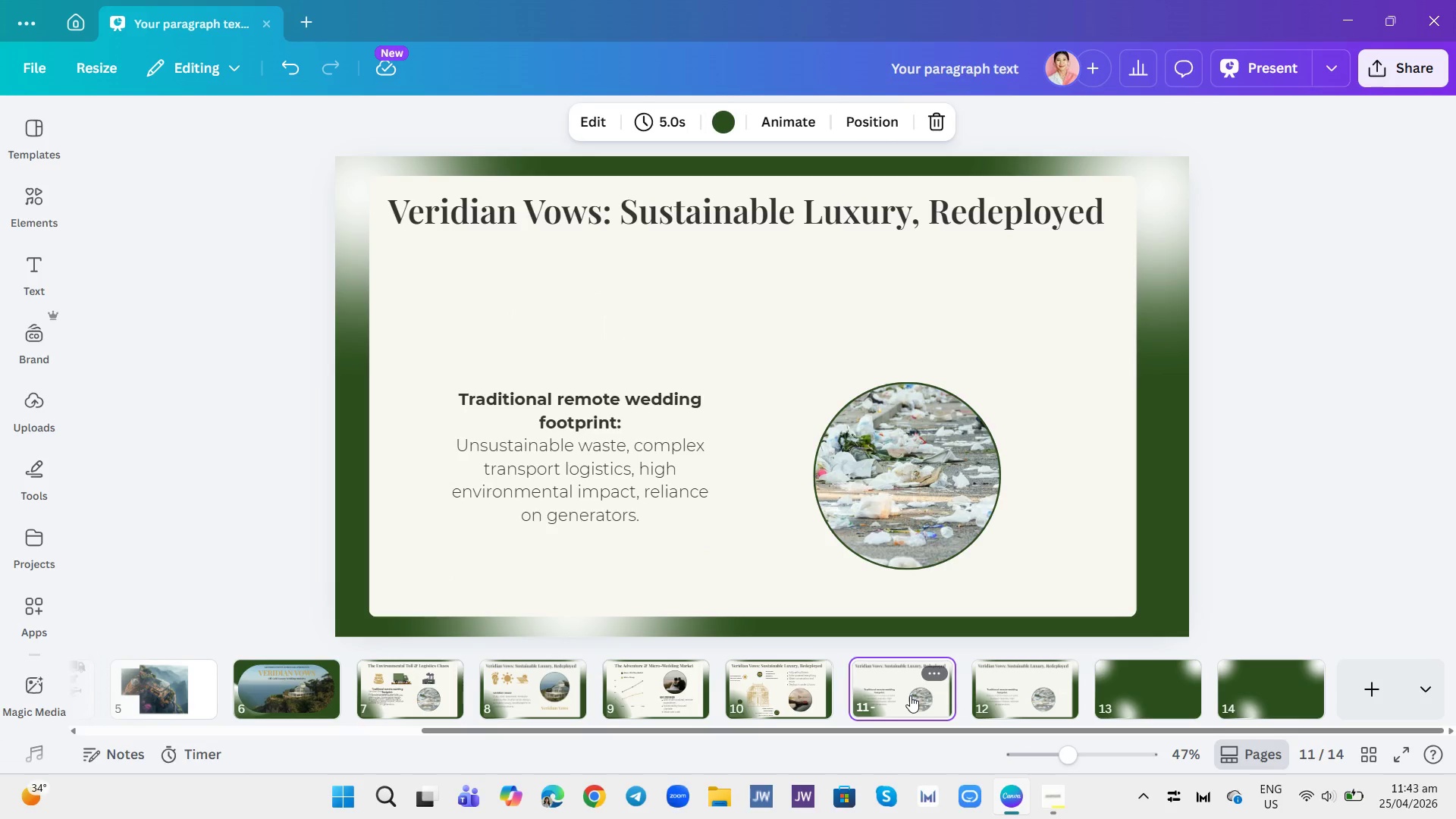 
left_click([1062, 793])